 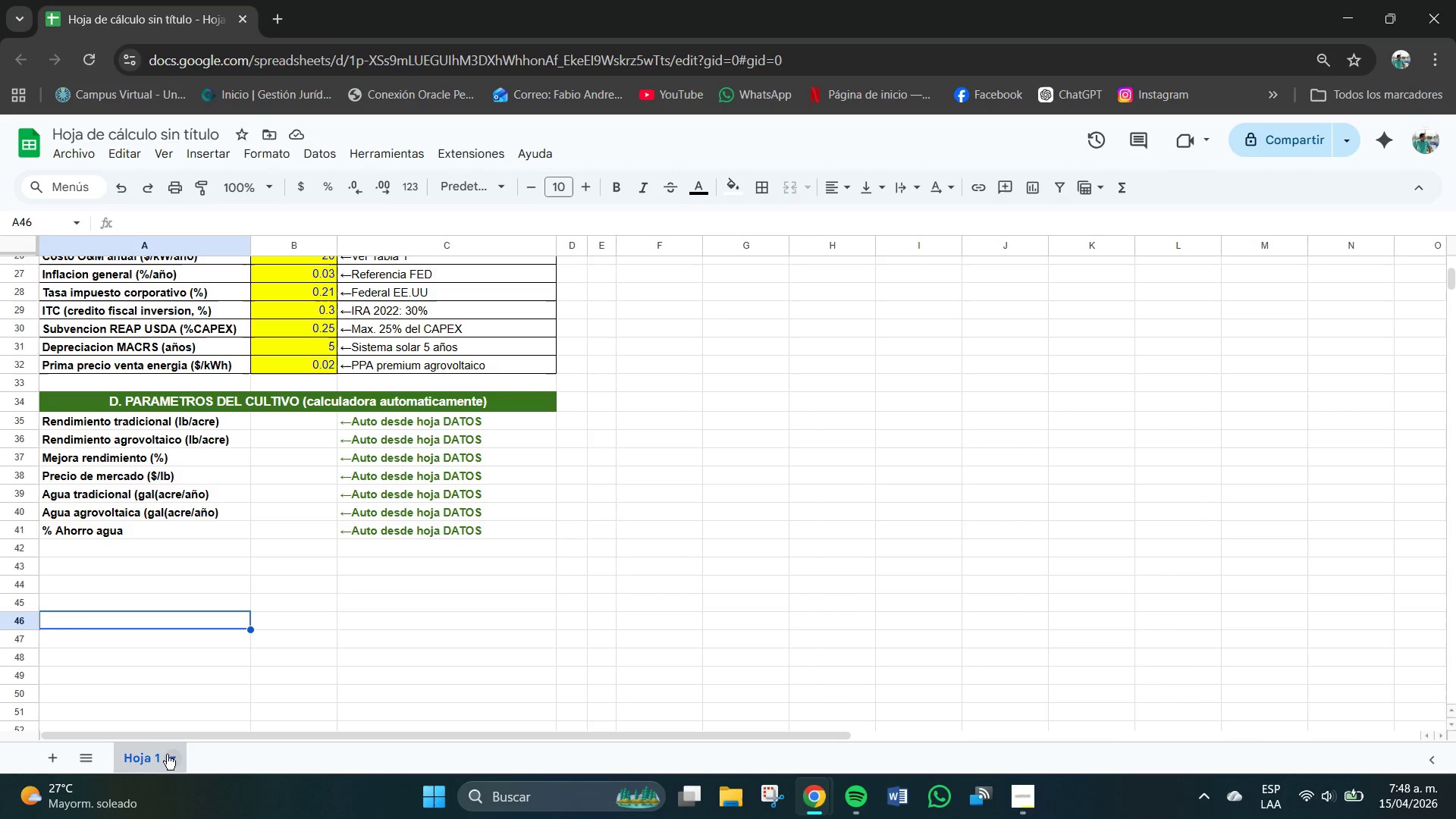 
left_click([171, 753])
 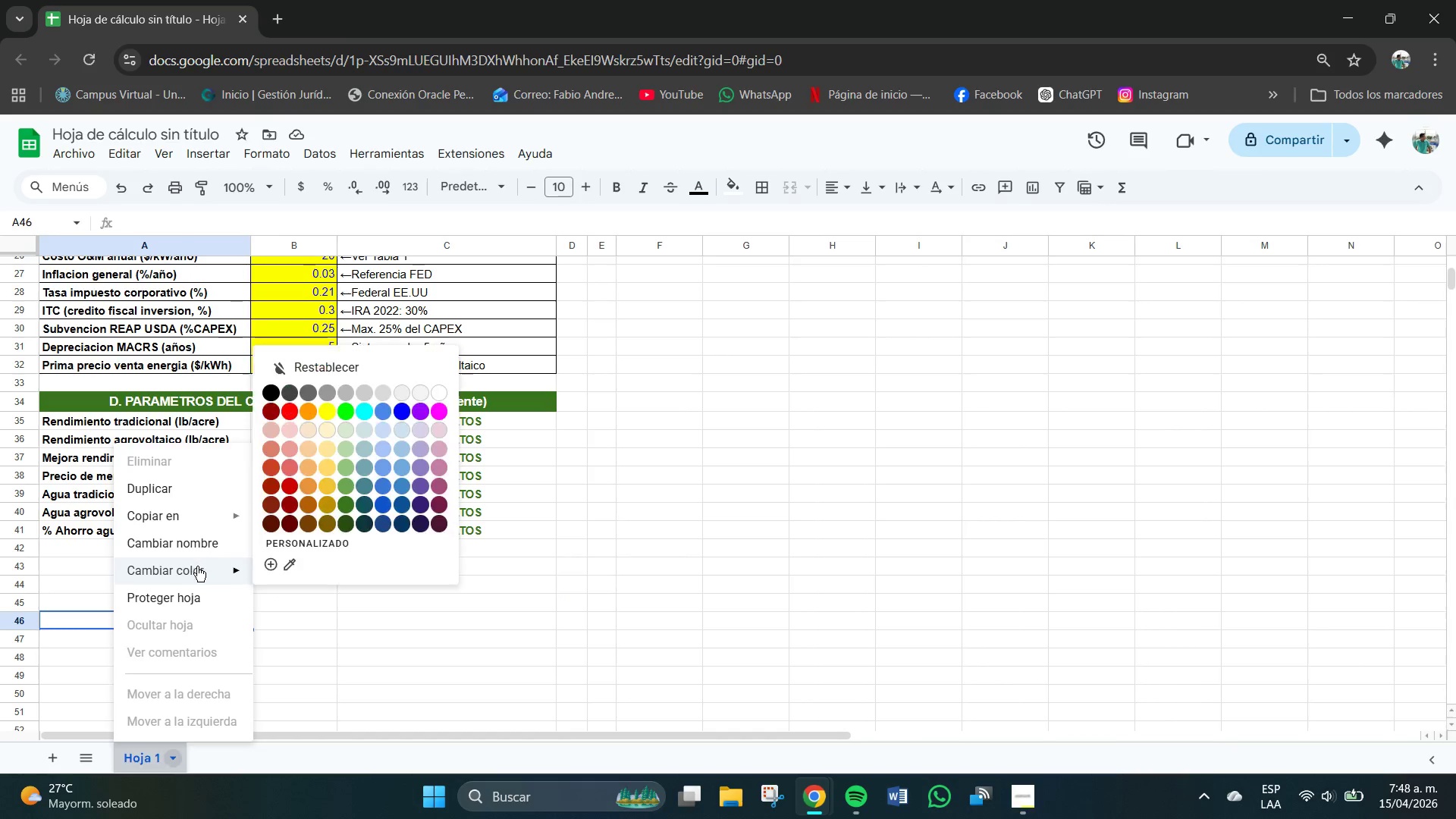 
left_click([197, 566])
 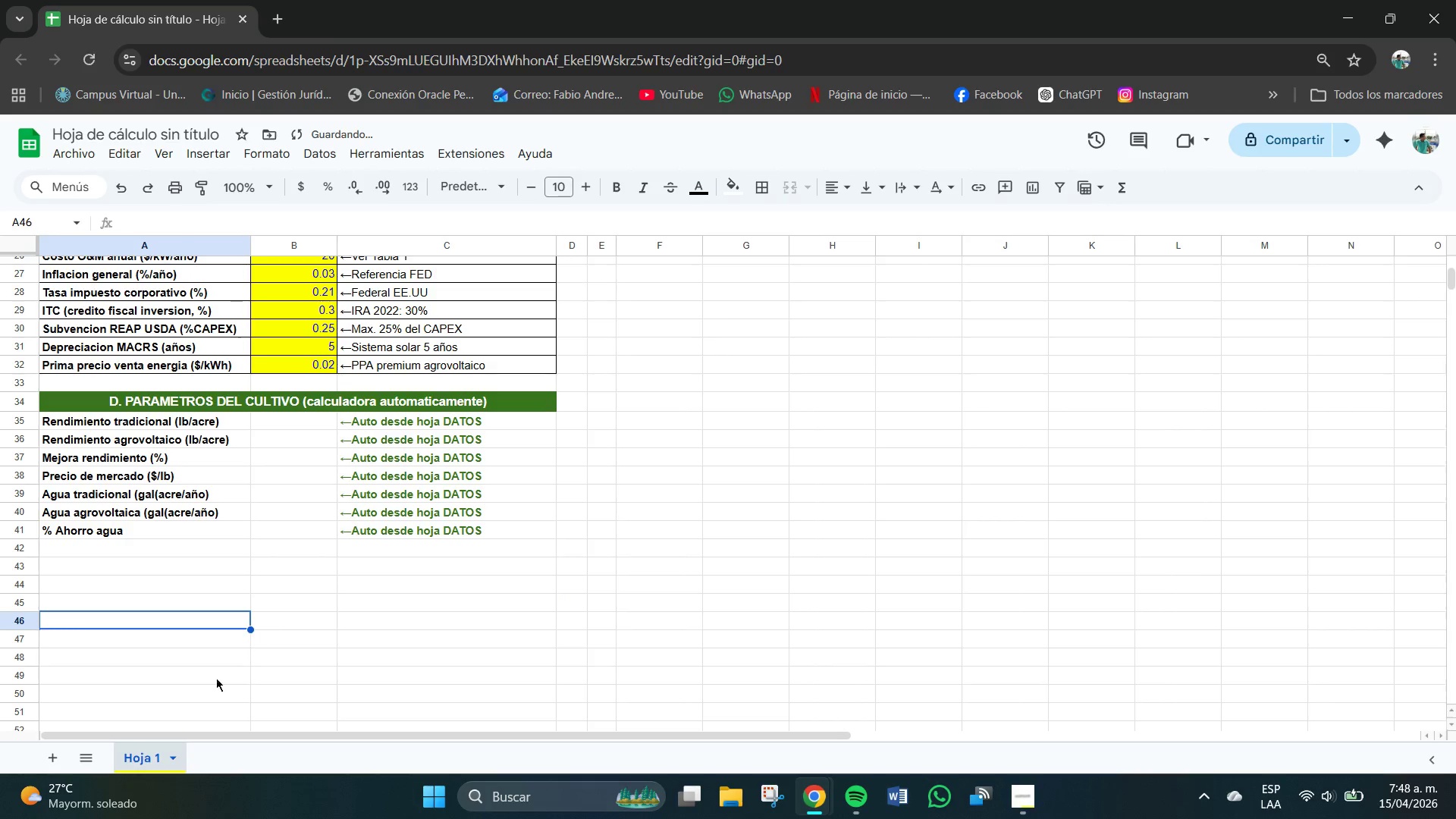 
left_click([171, 756])
 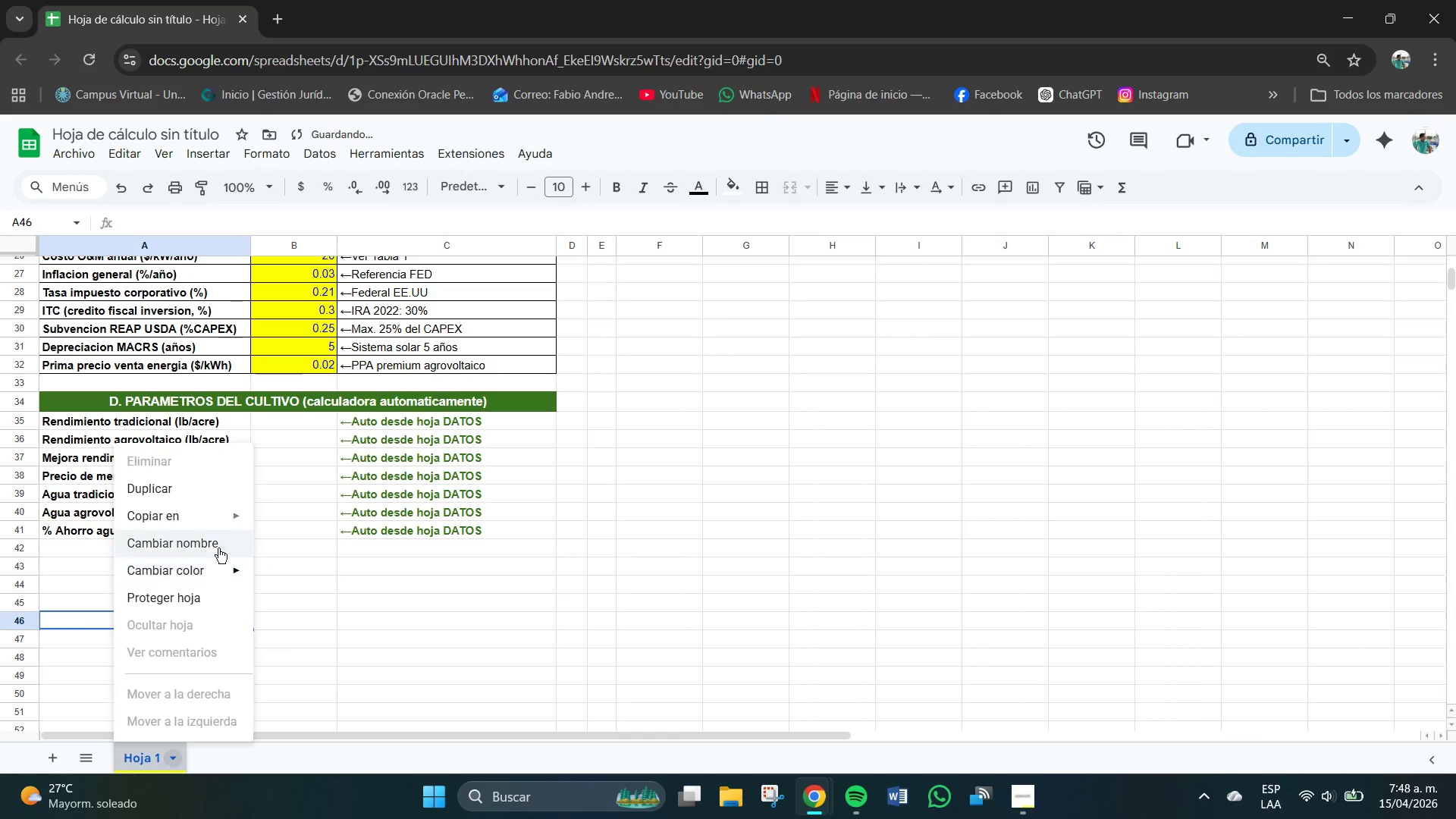 
left_click([214, 538])
 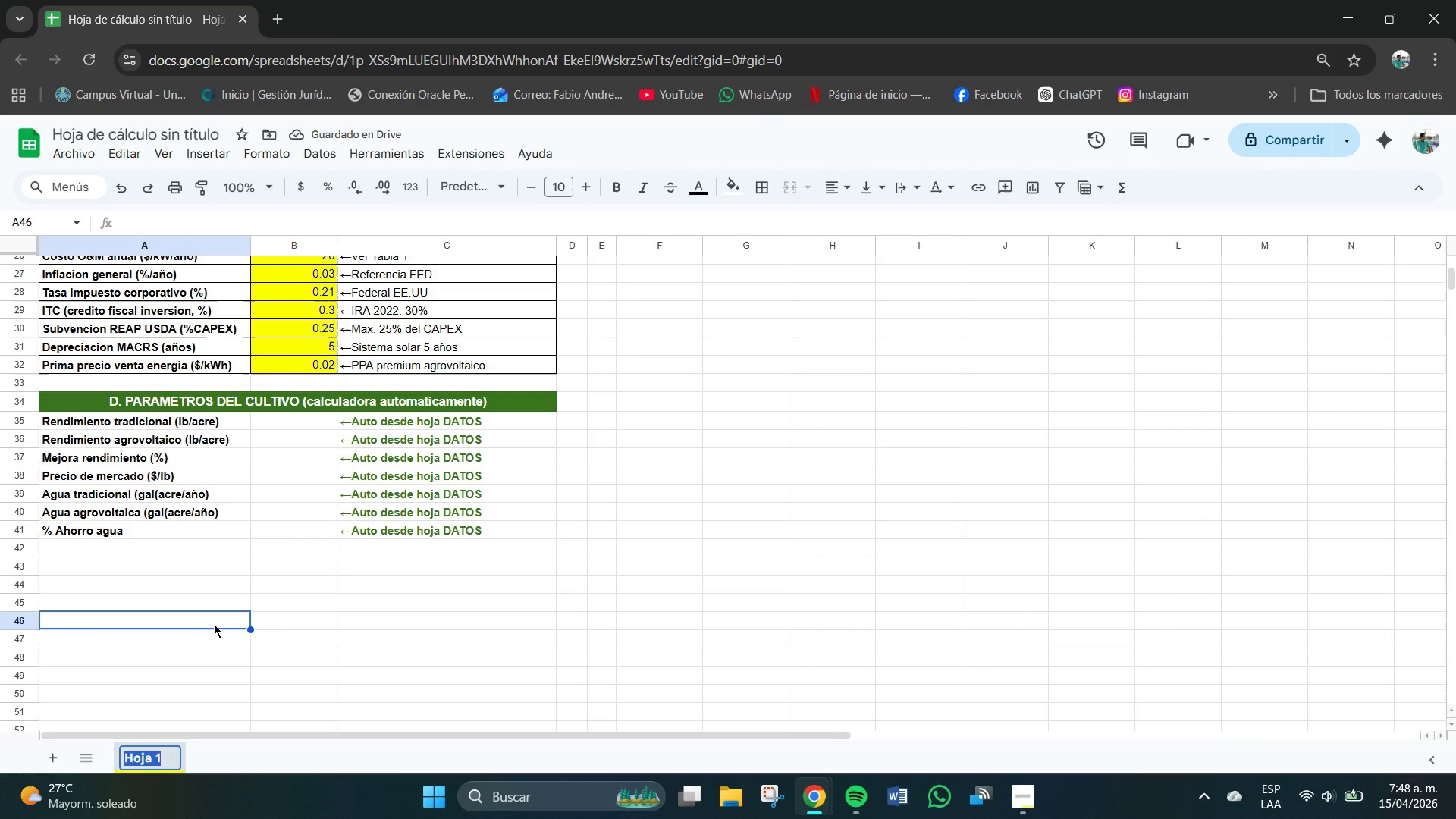 
key(Backspace)
type(ENTRADAS)
 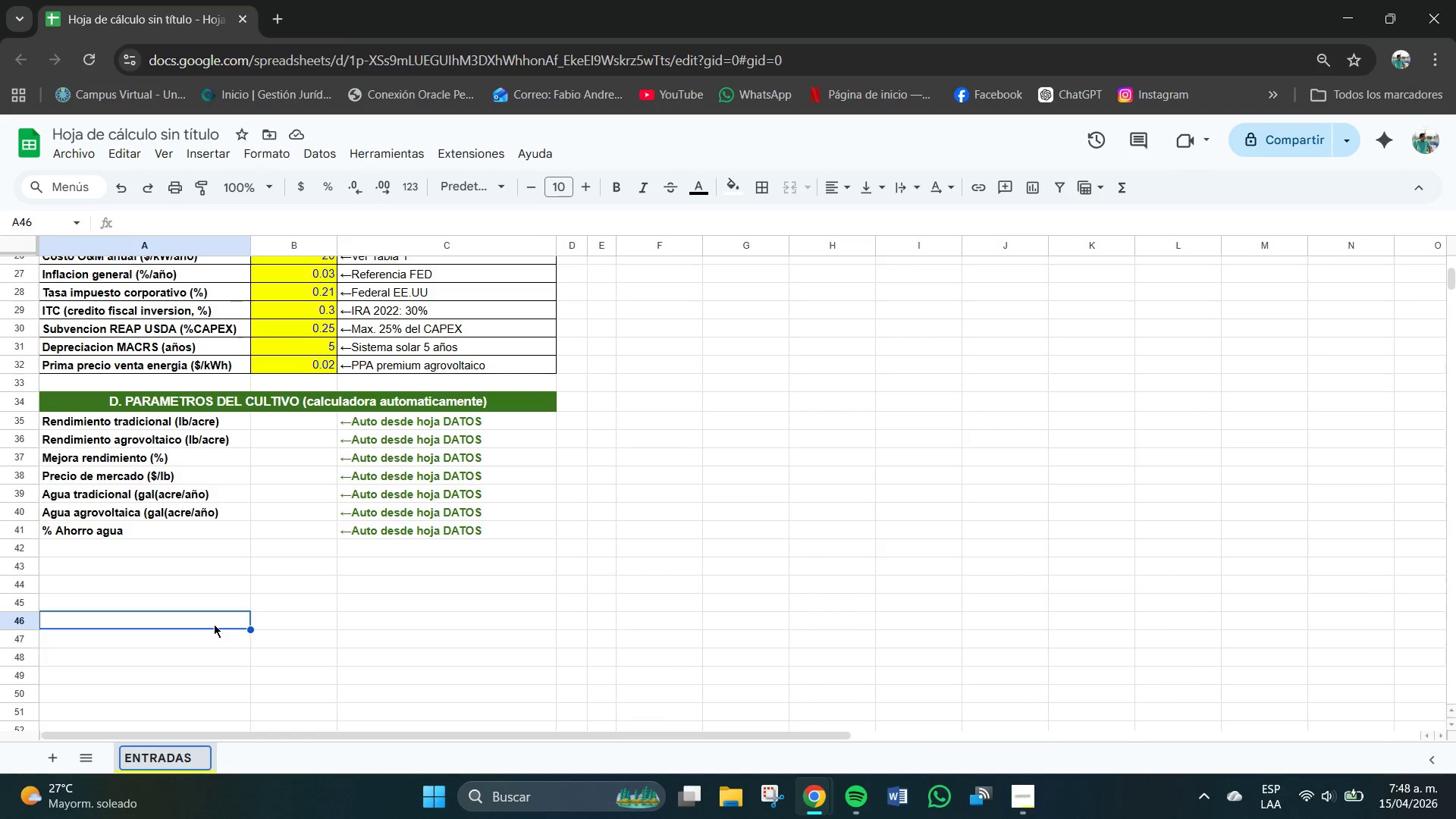 
key(Enter)
 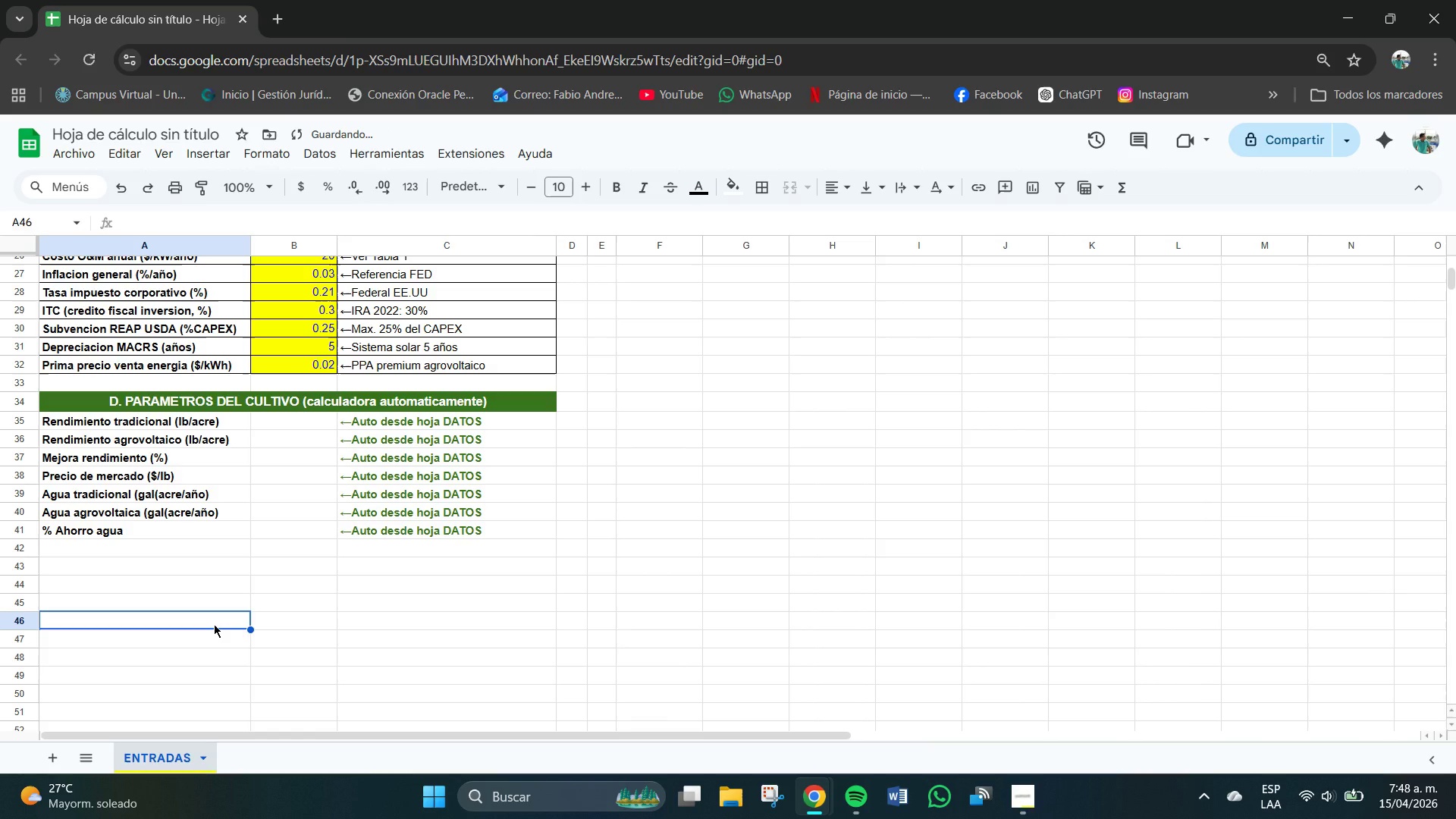 
key(CapsLock)
 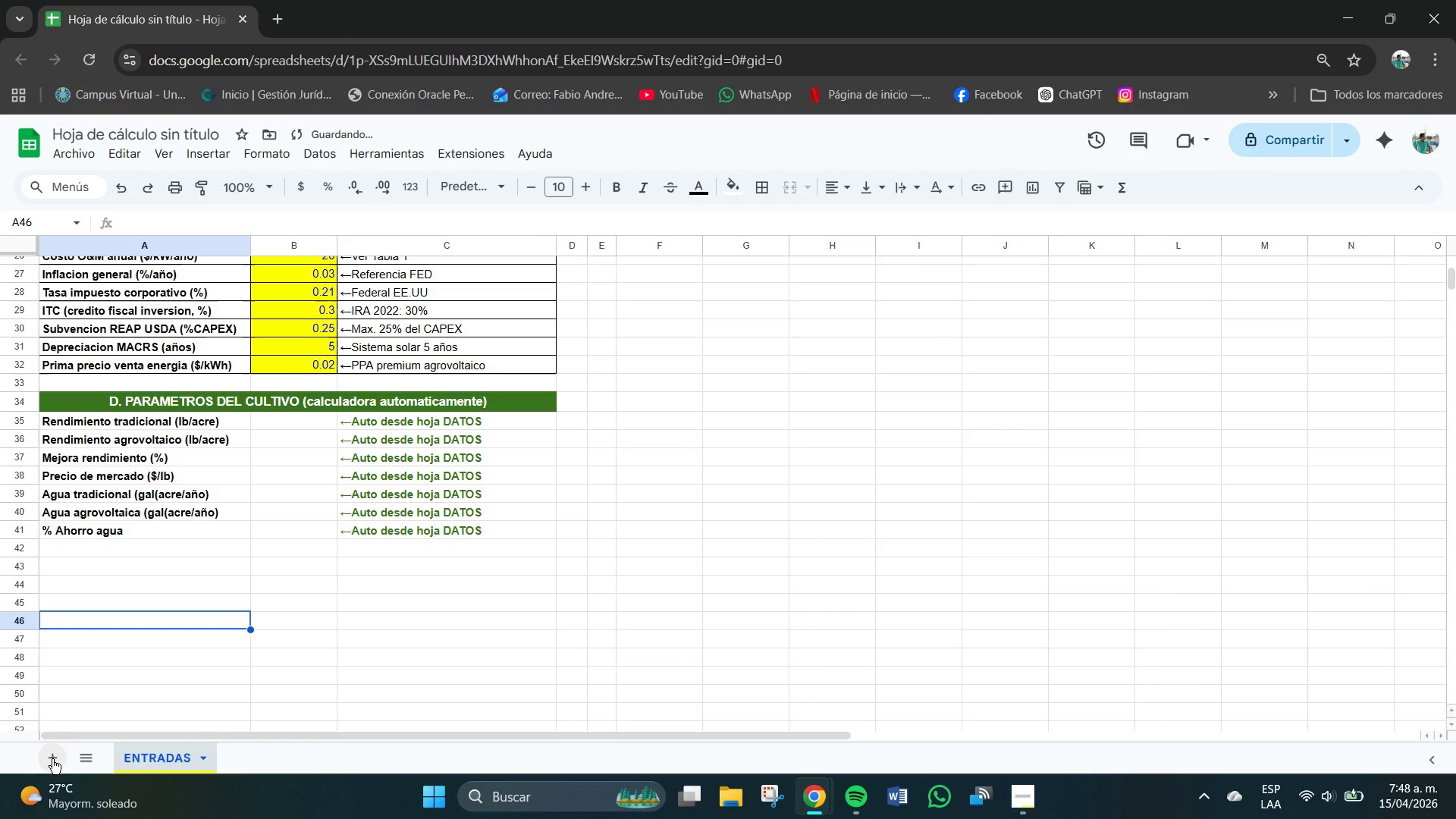 
left_click([52, 759])
 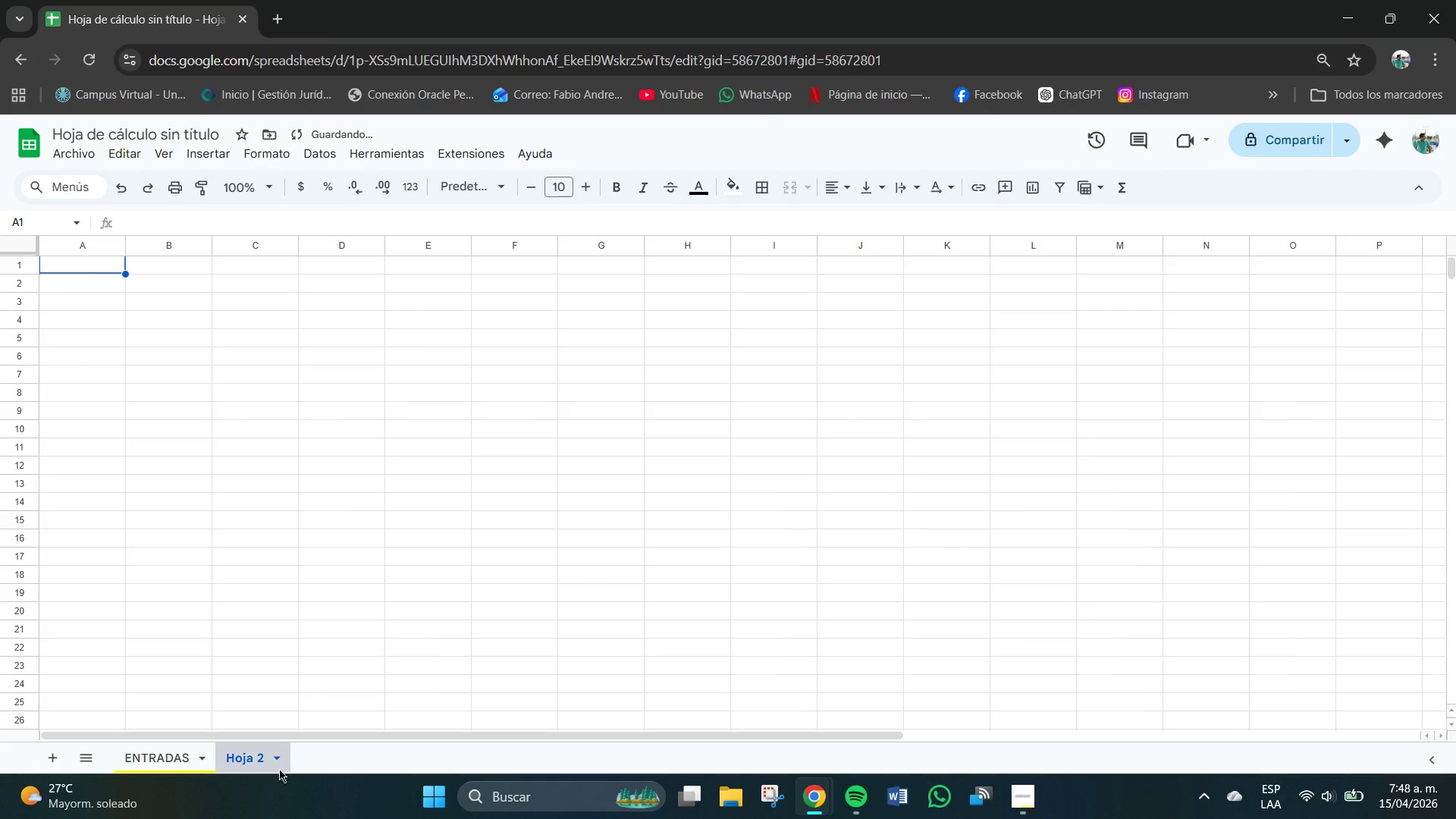 
left_click([272, 755])
 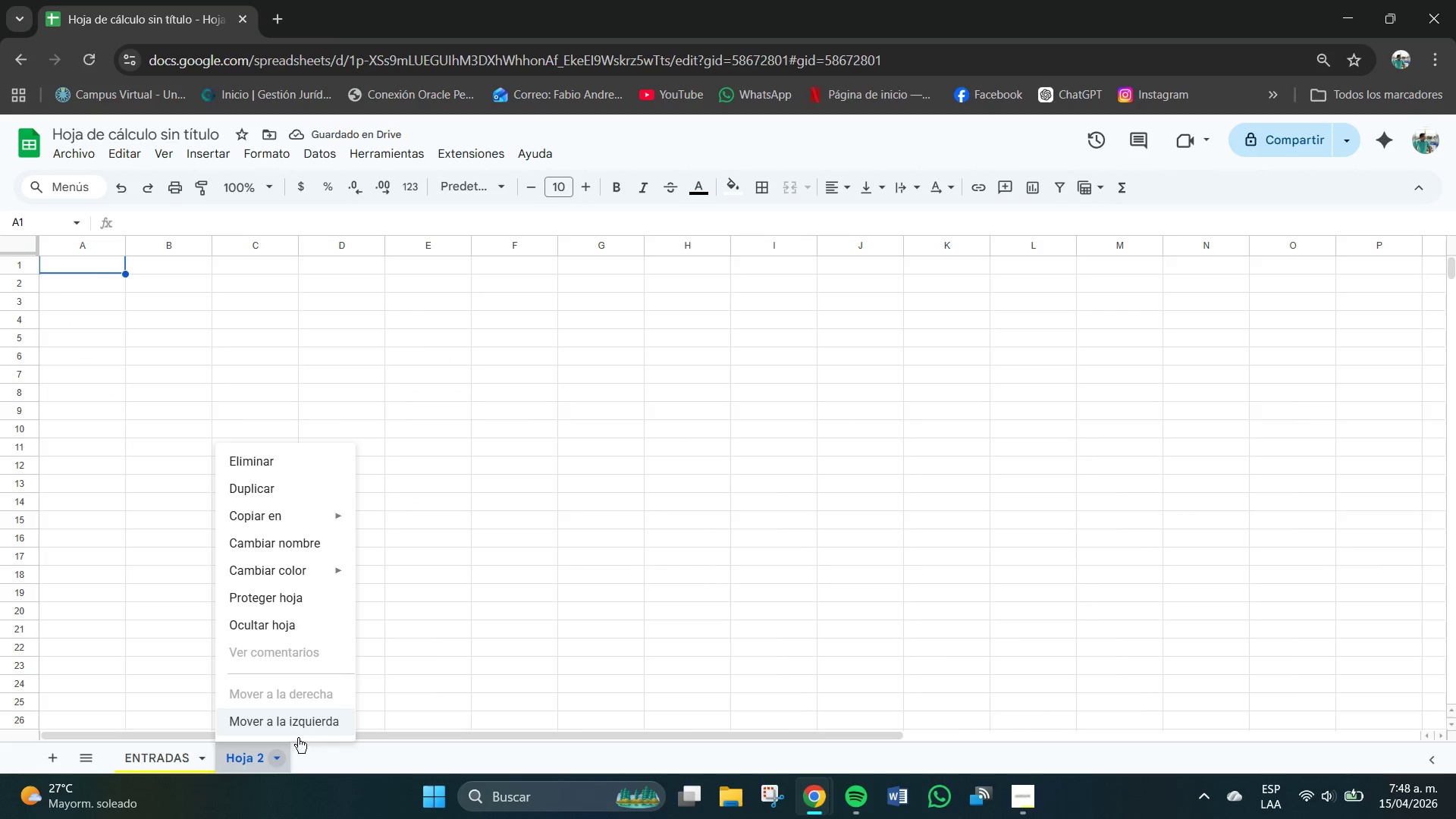 
left_click([296, 720])
 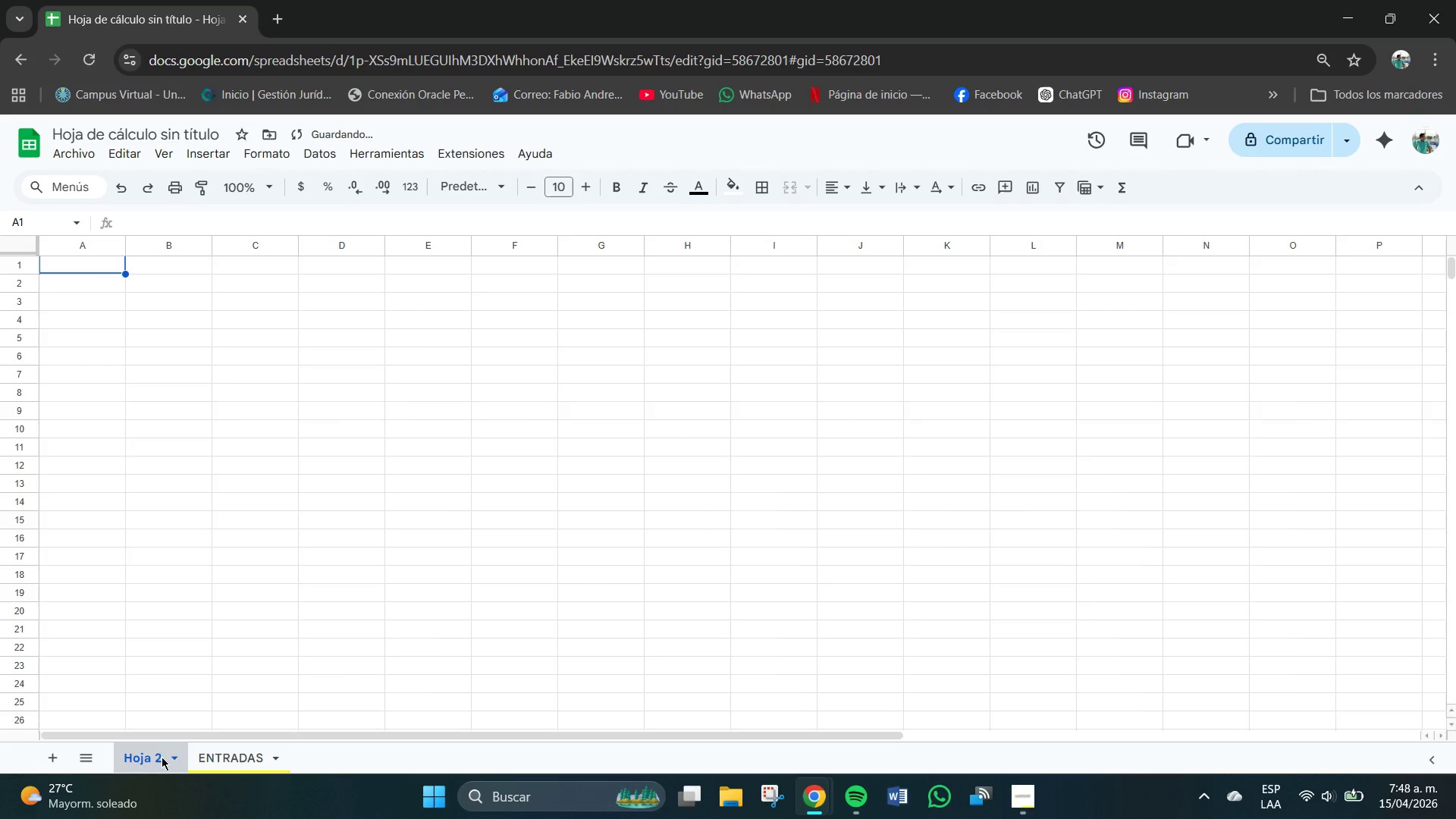 
left_click([174, 761])
 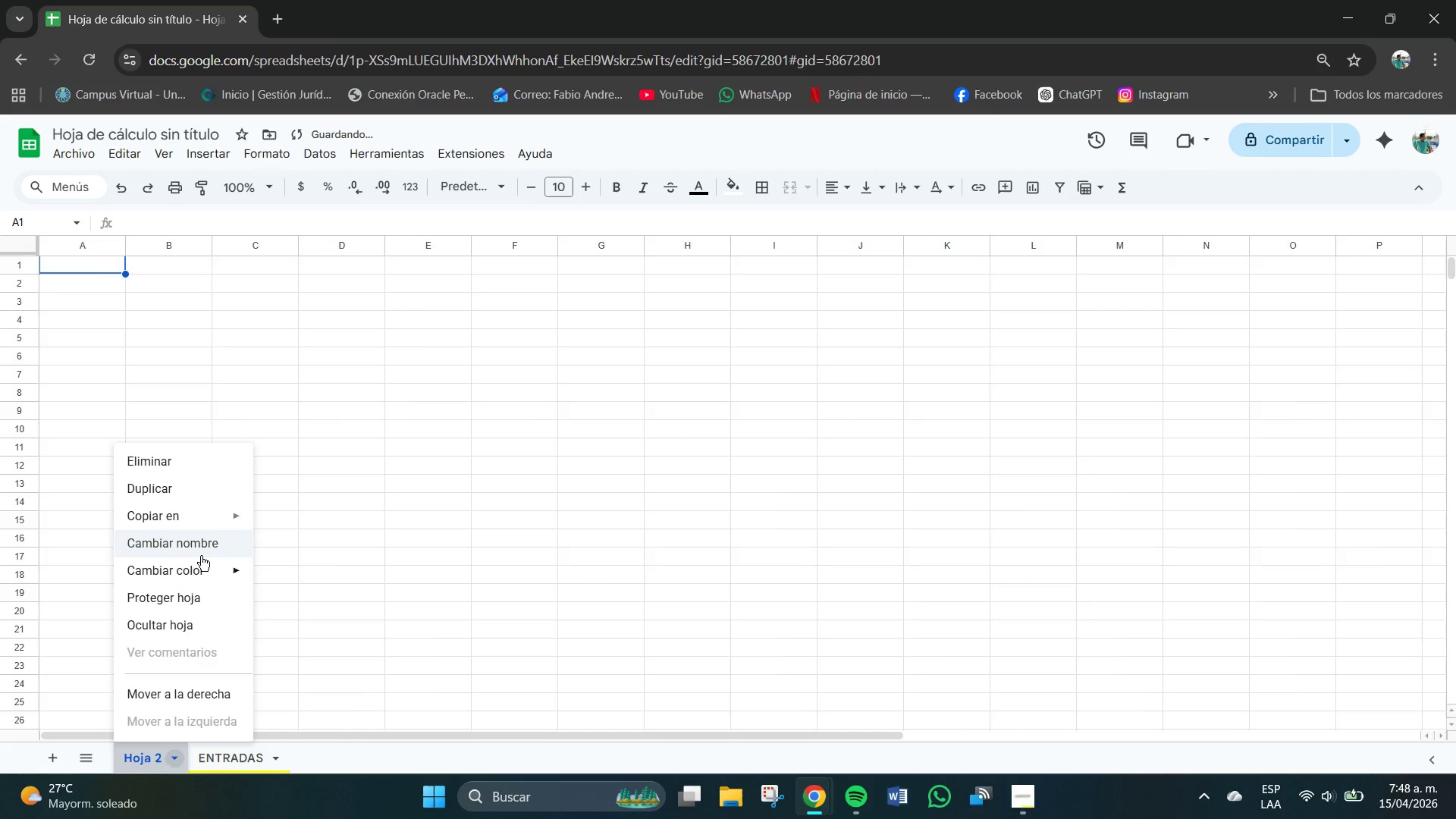 
mouse_move([196, 592])
 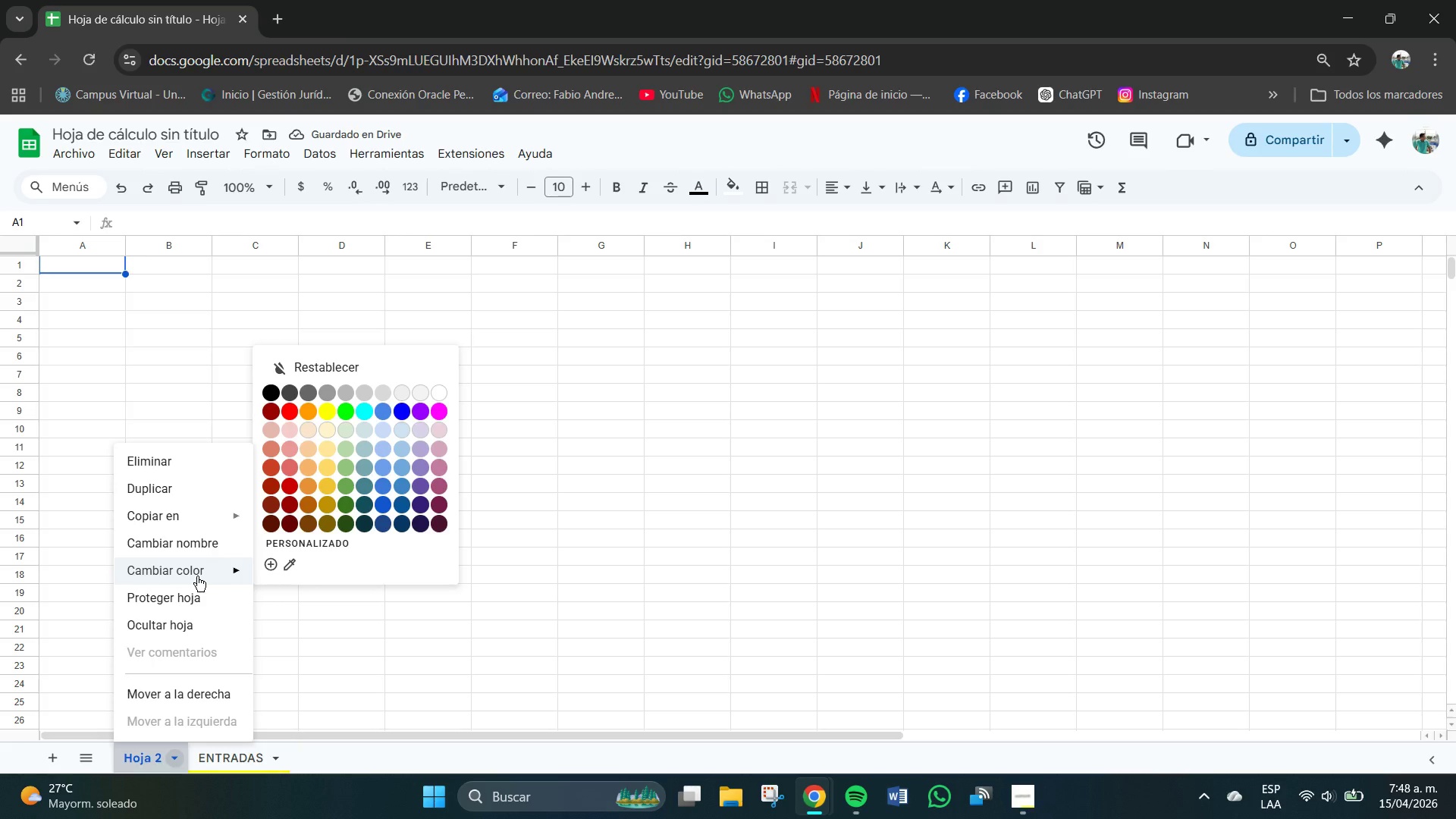 
left_click([197, 576])
 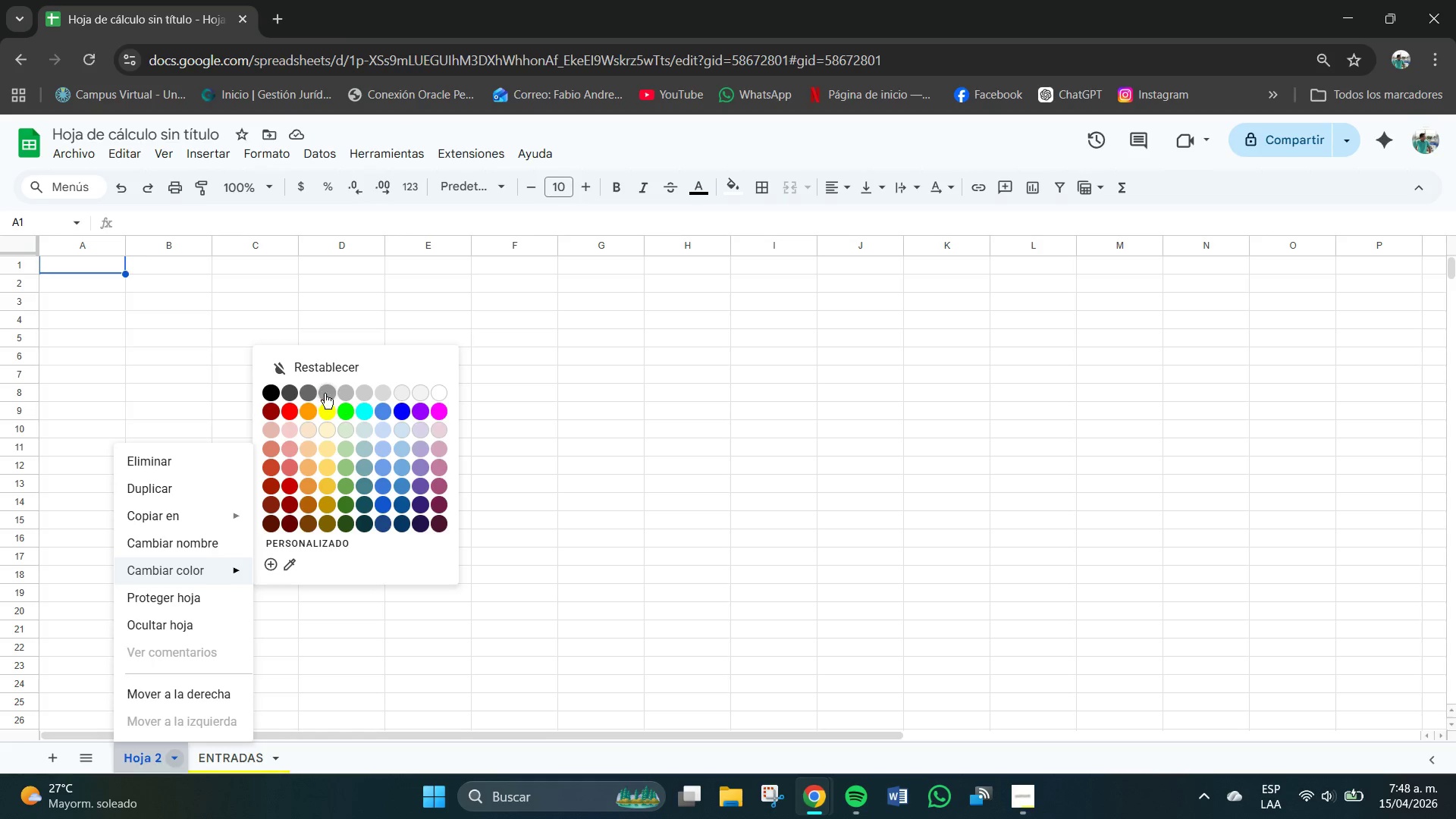 
left_click([307, 388])
 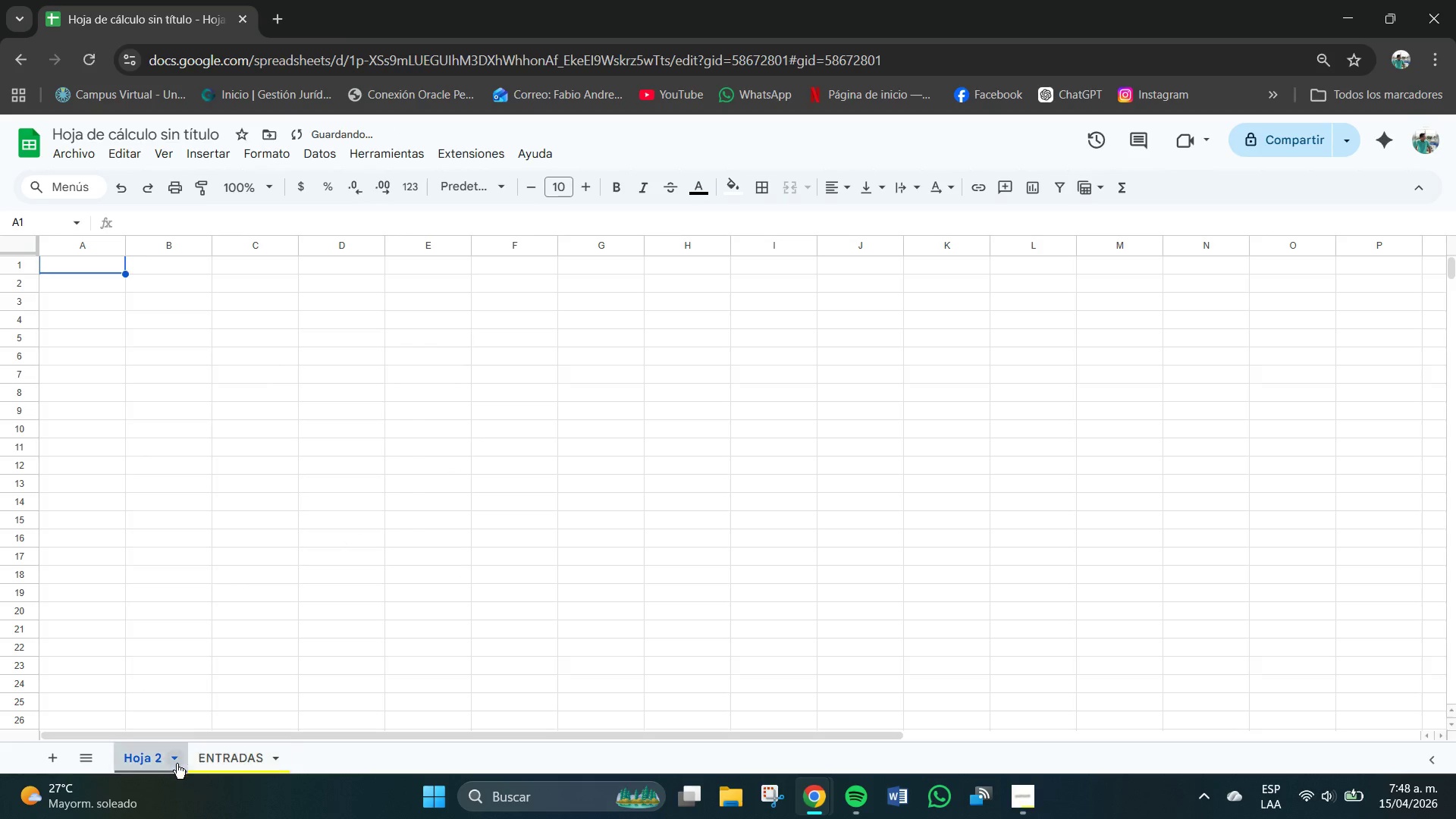 
left_click([171, 758])
 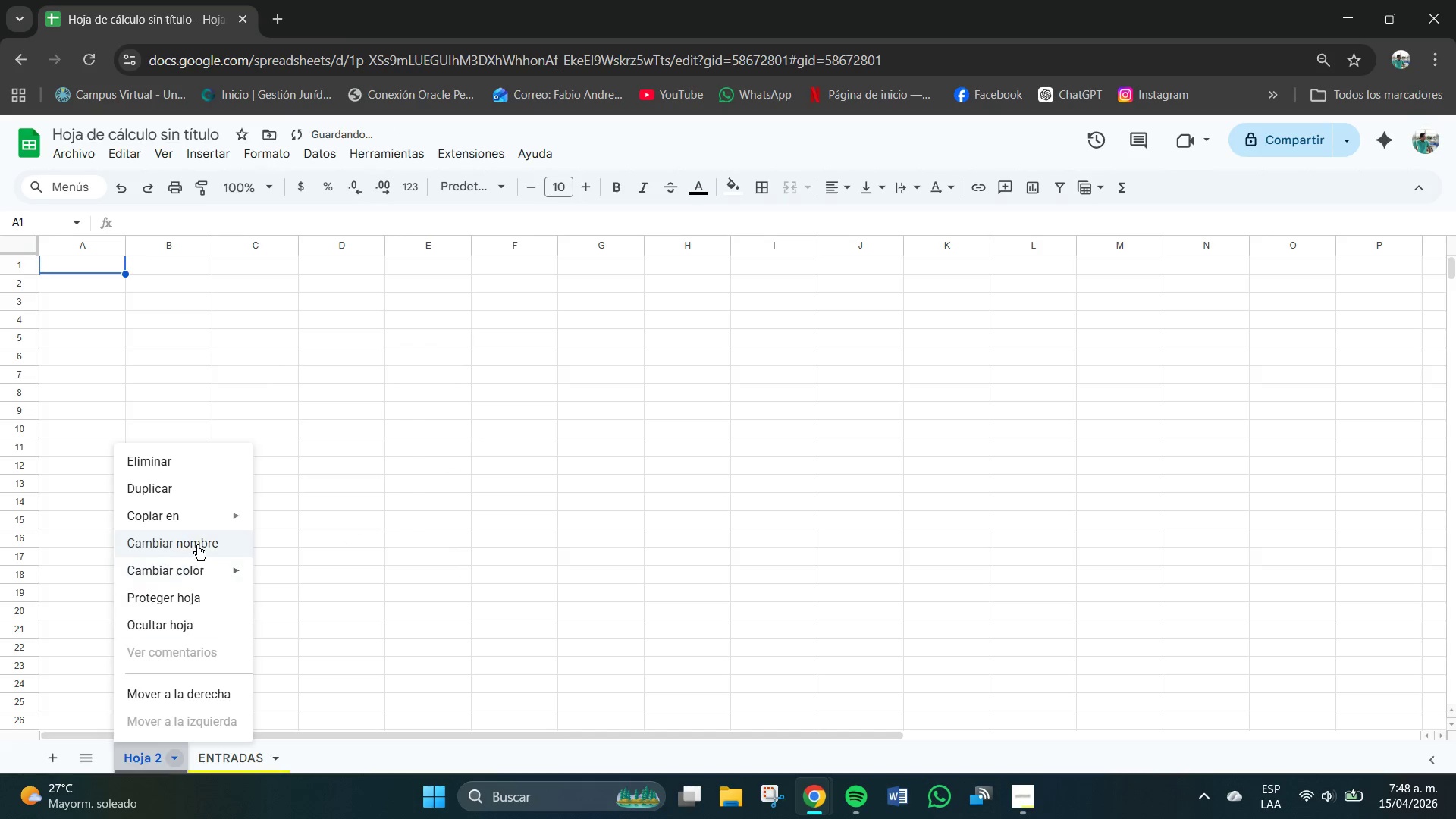 
left_click([197, 544])
 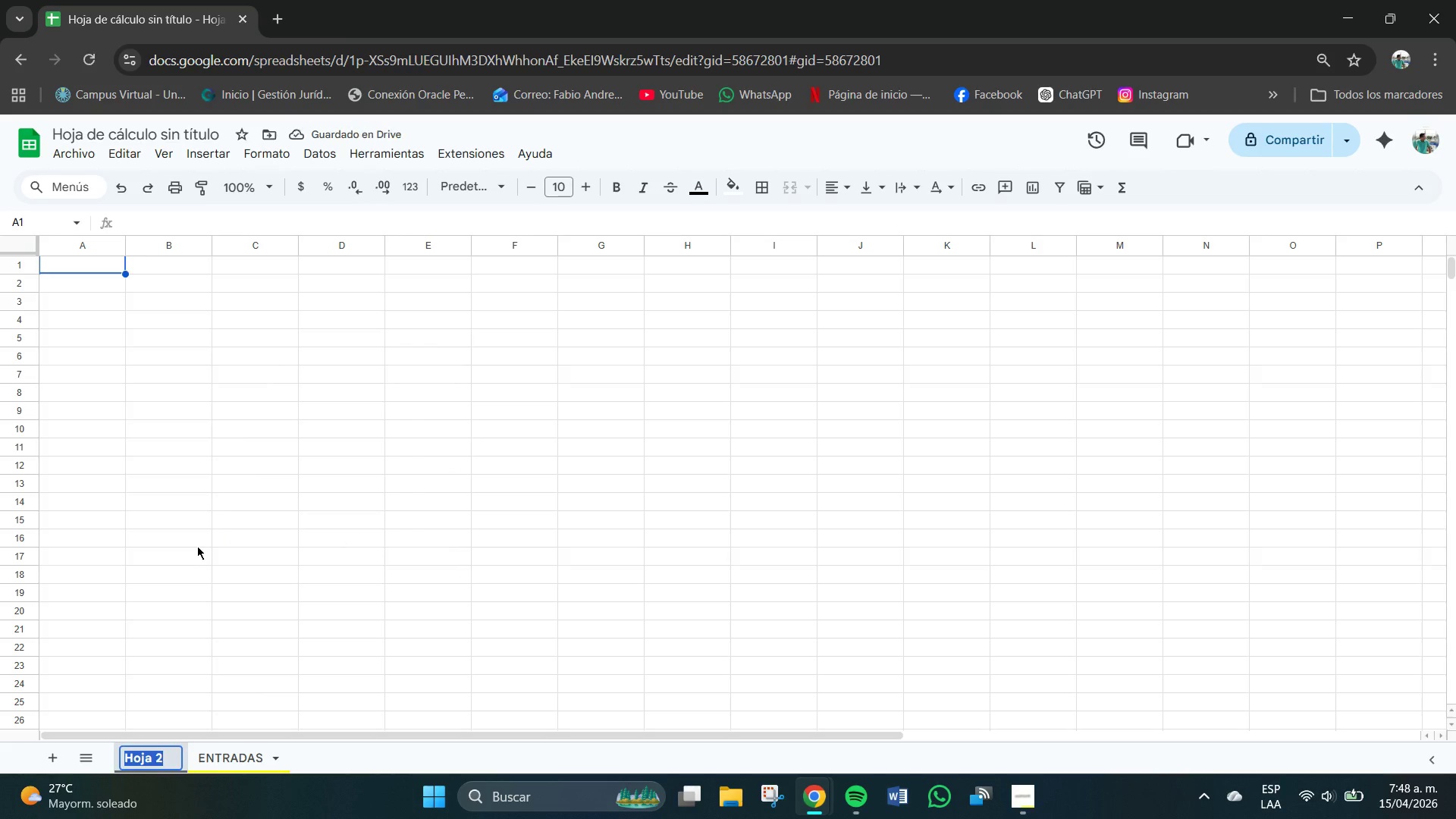 
key(Backspace)
type(DATOS)
 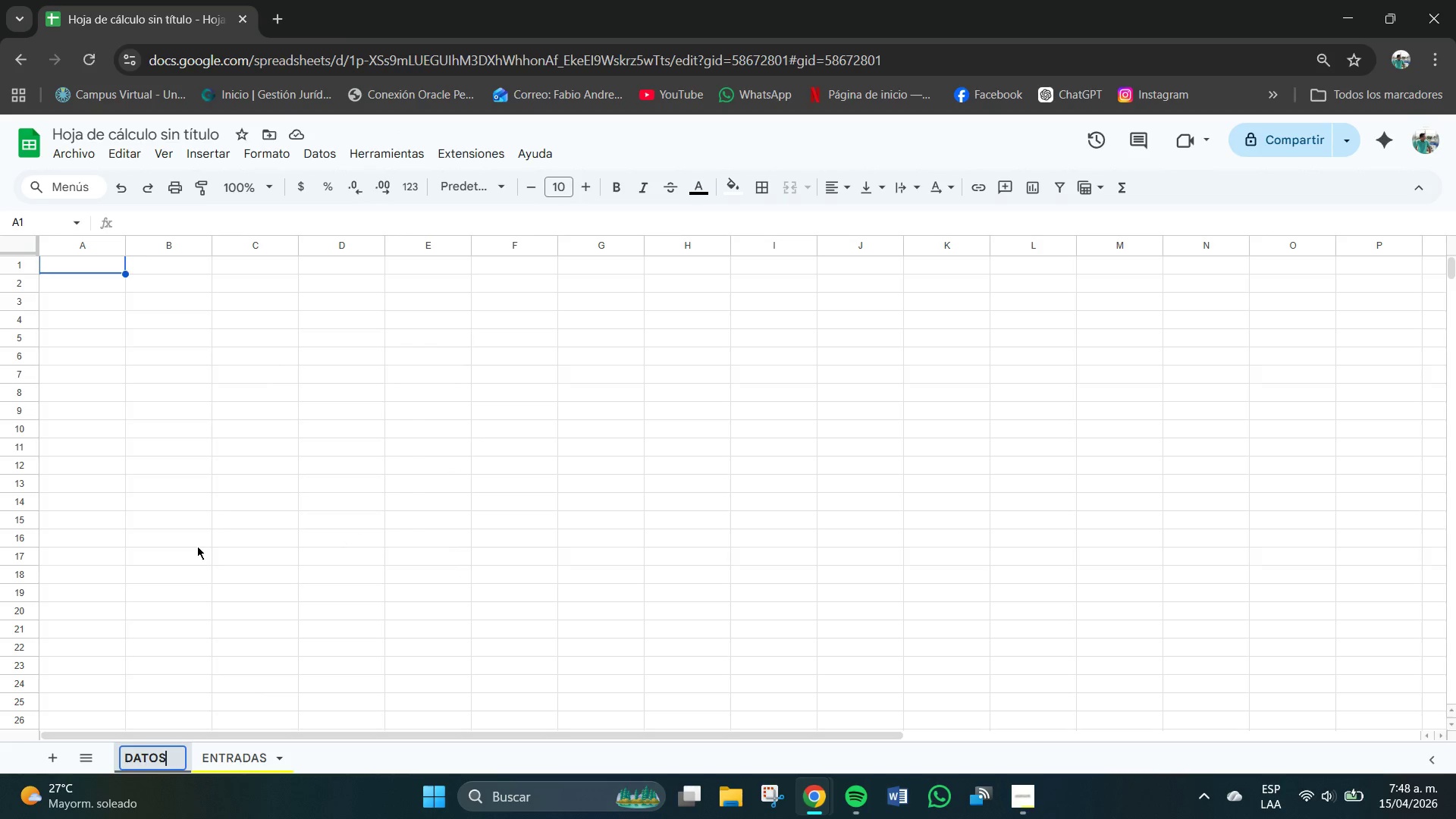 
key(Enter)
 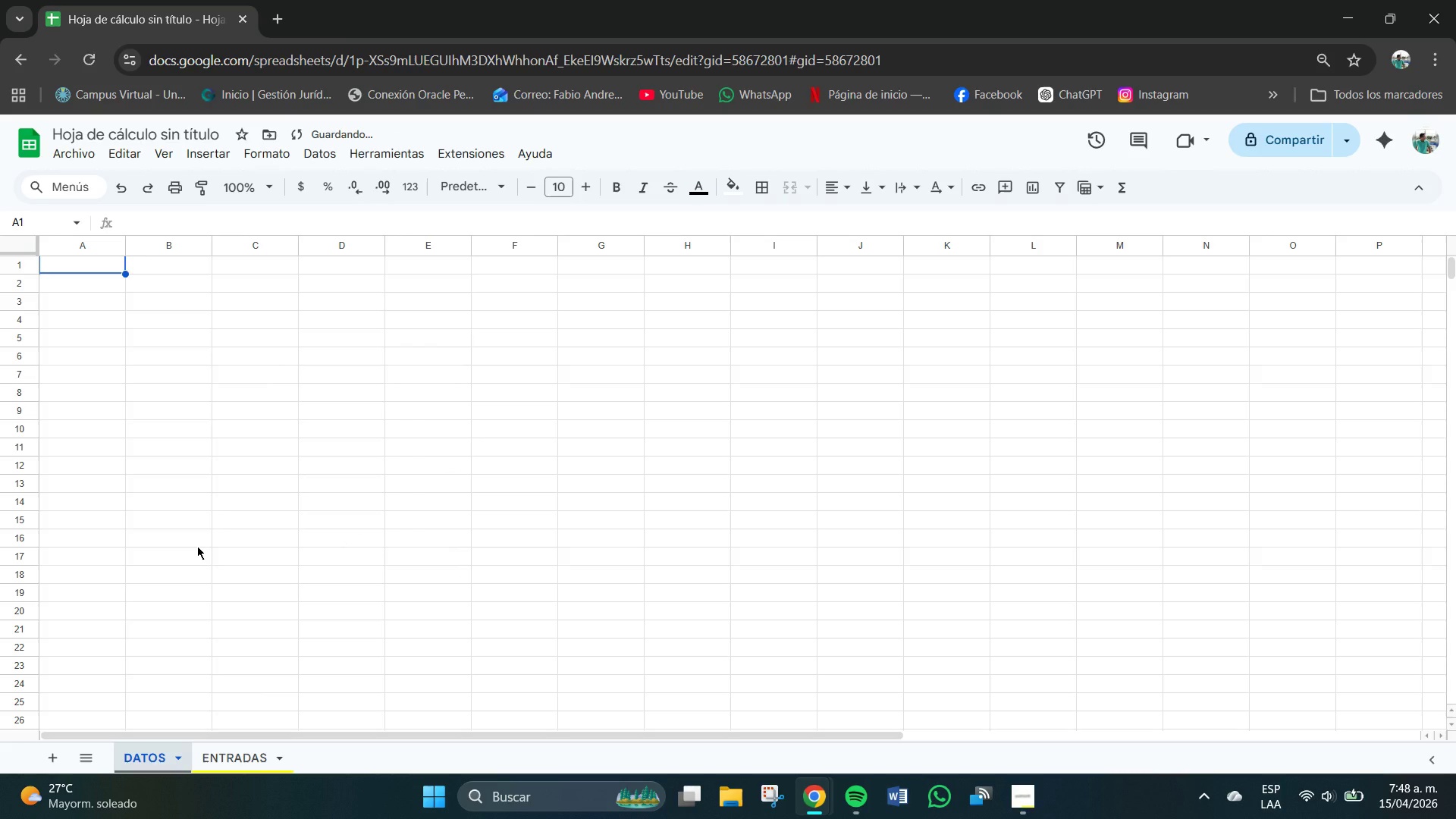 
key(CapsLock)
 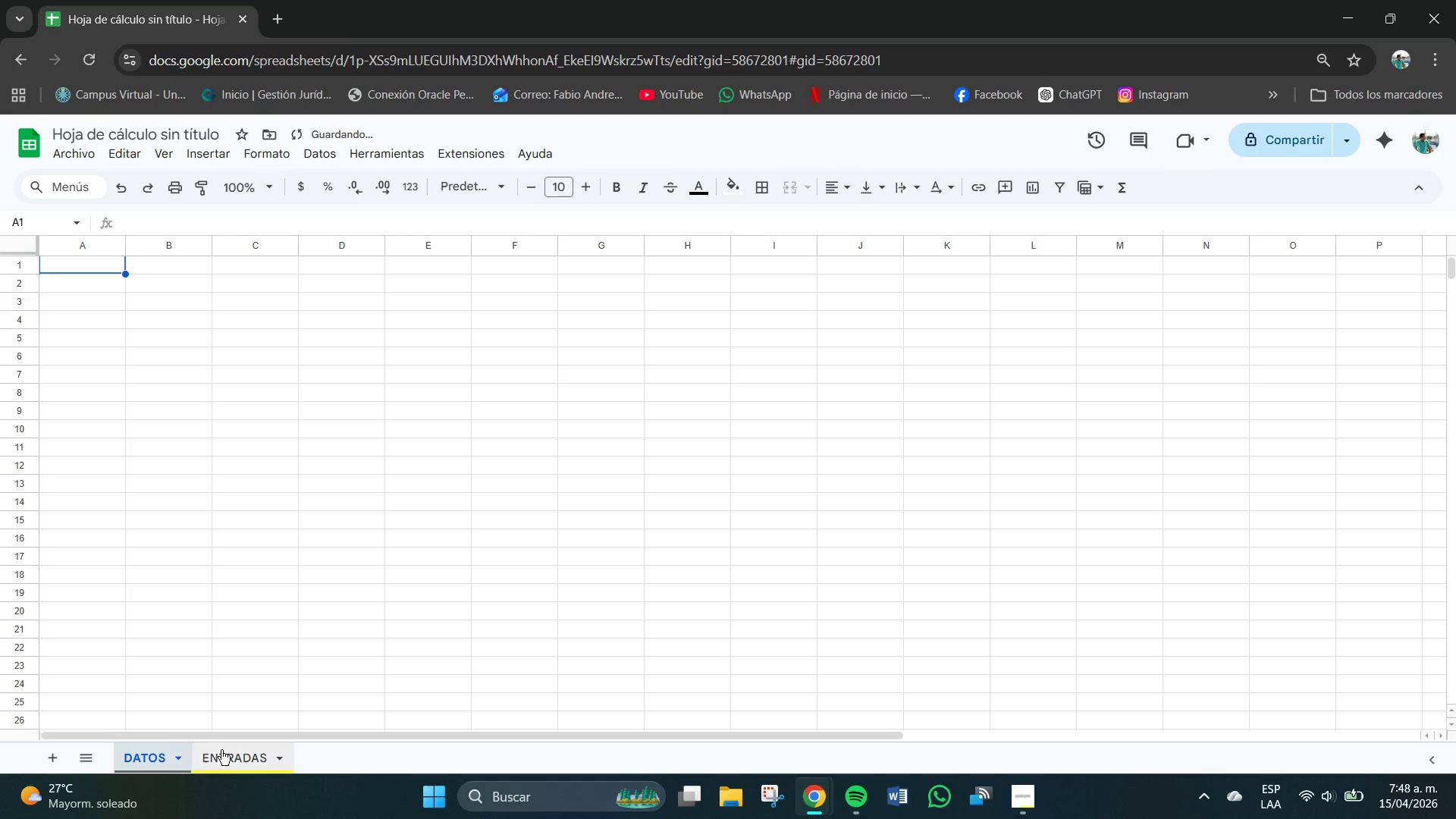 
left_click([223, 750])
 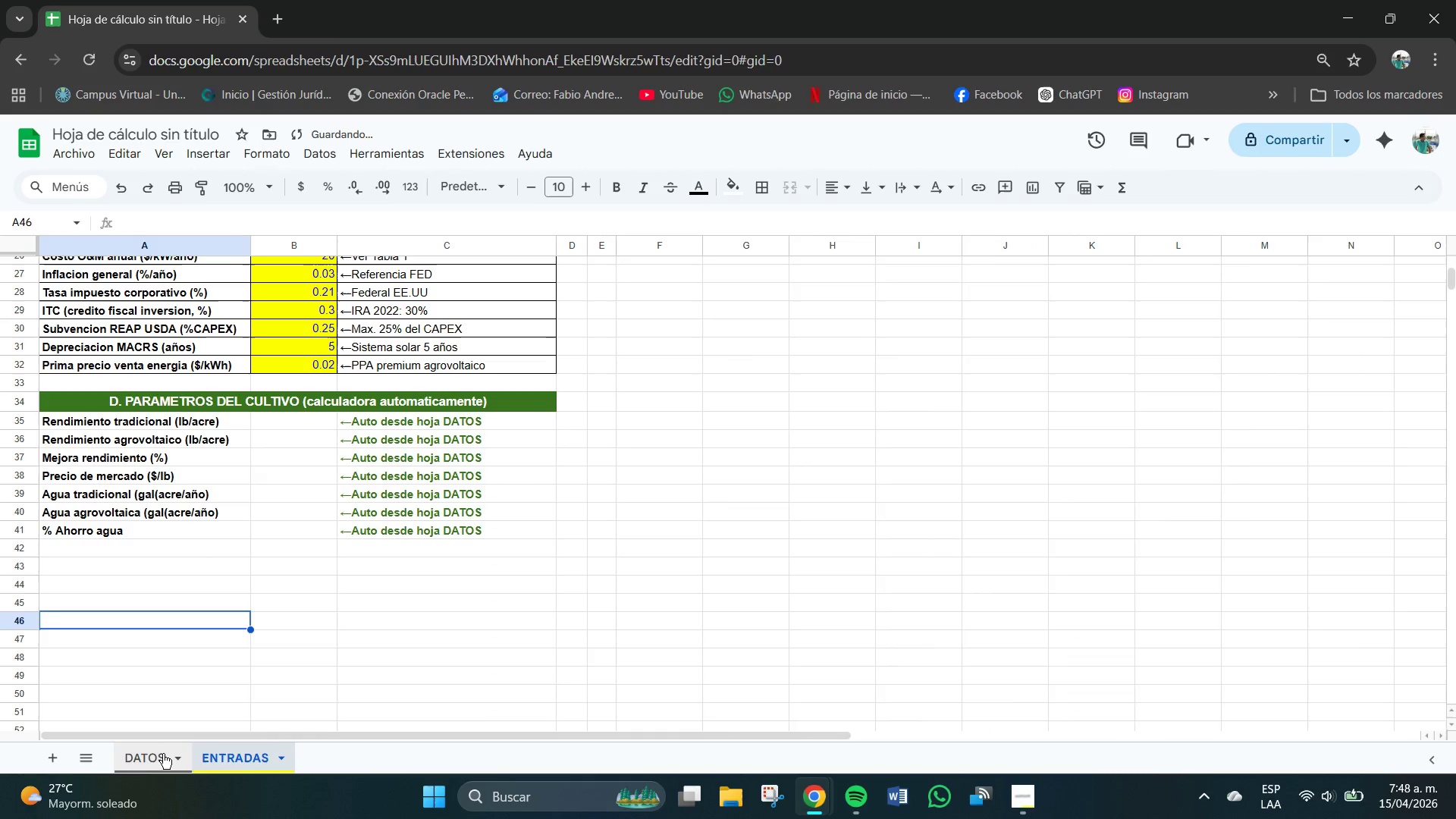 
left_click([163, 754])
 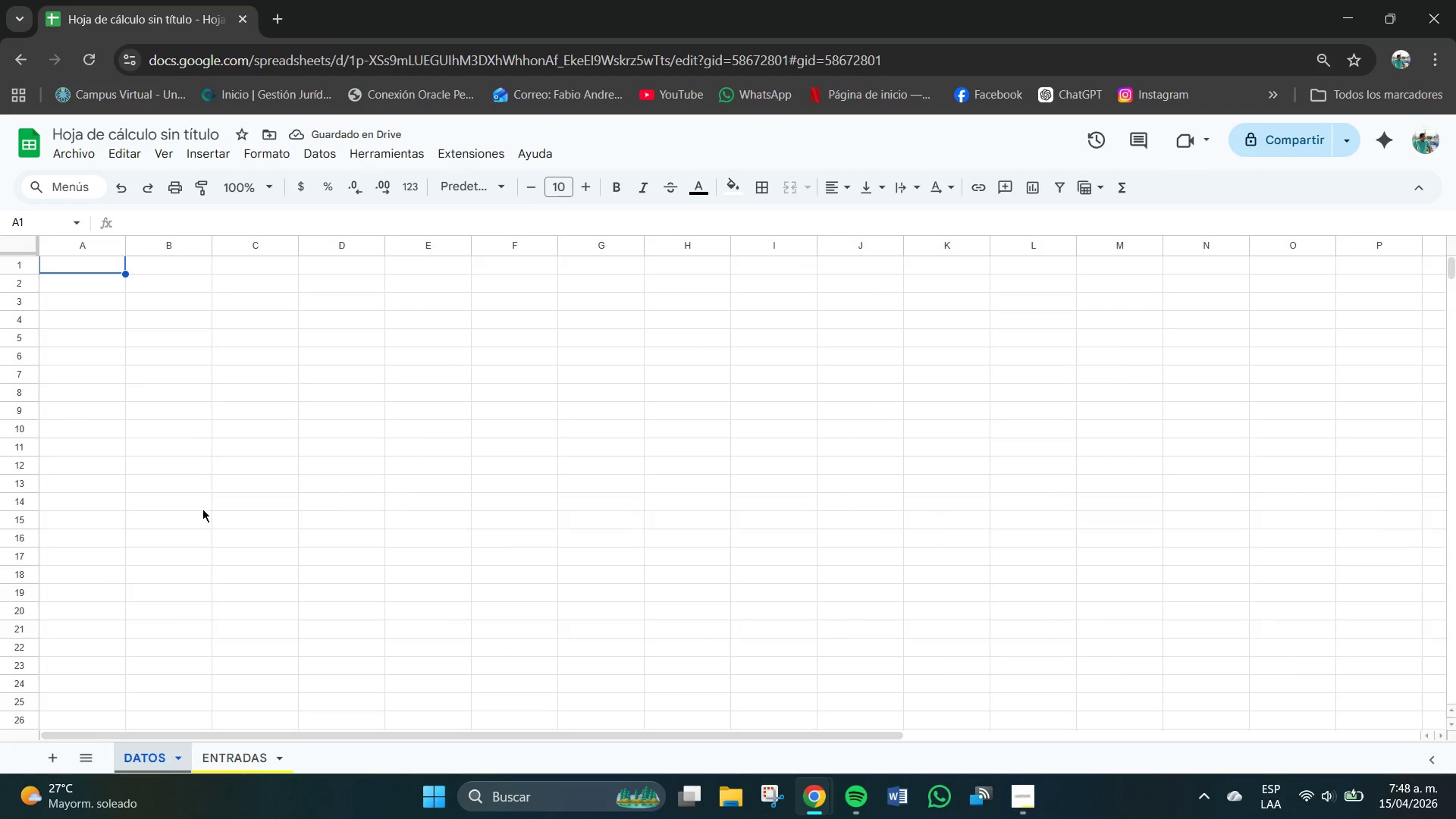 
scroll: coordinate [202, 466], scroll_direction: up, amount: 5.0
 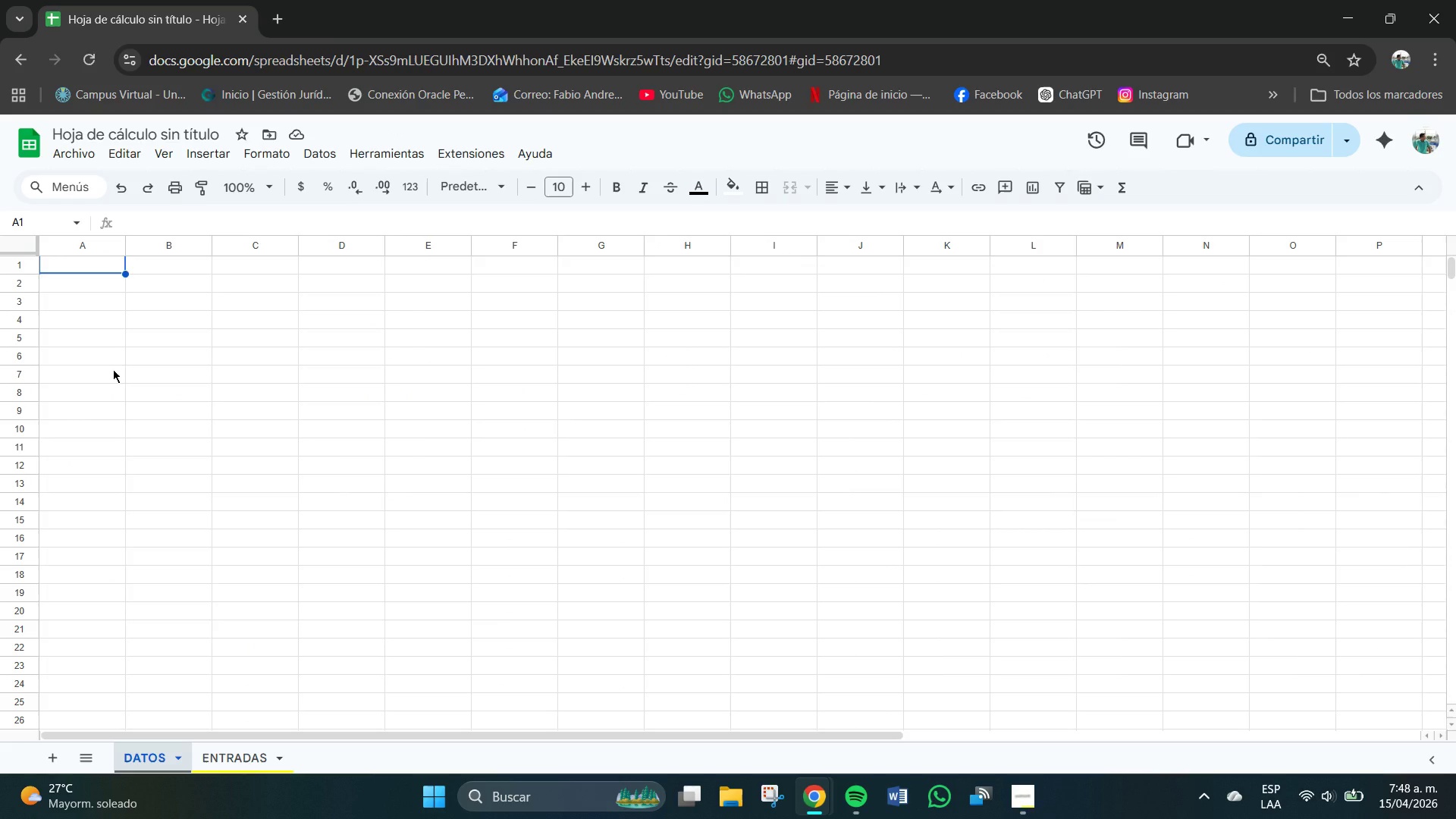 
wait(7.32)
 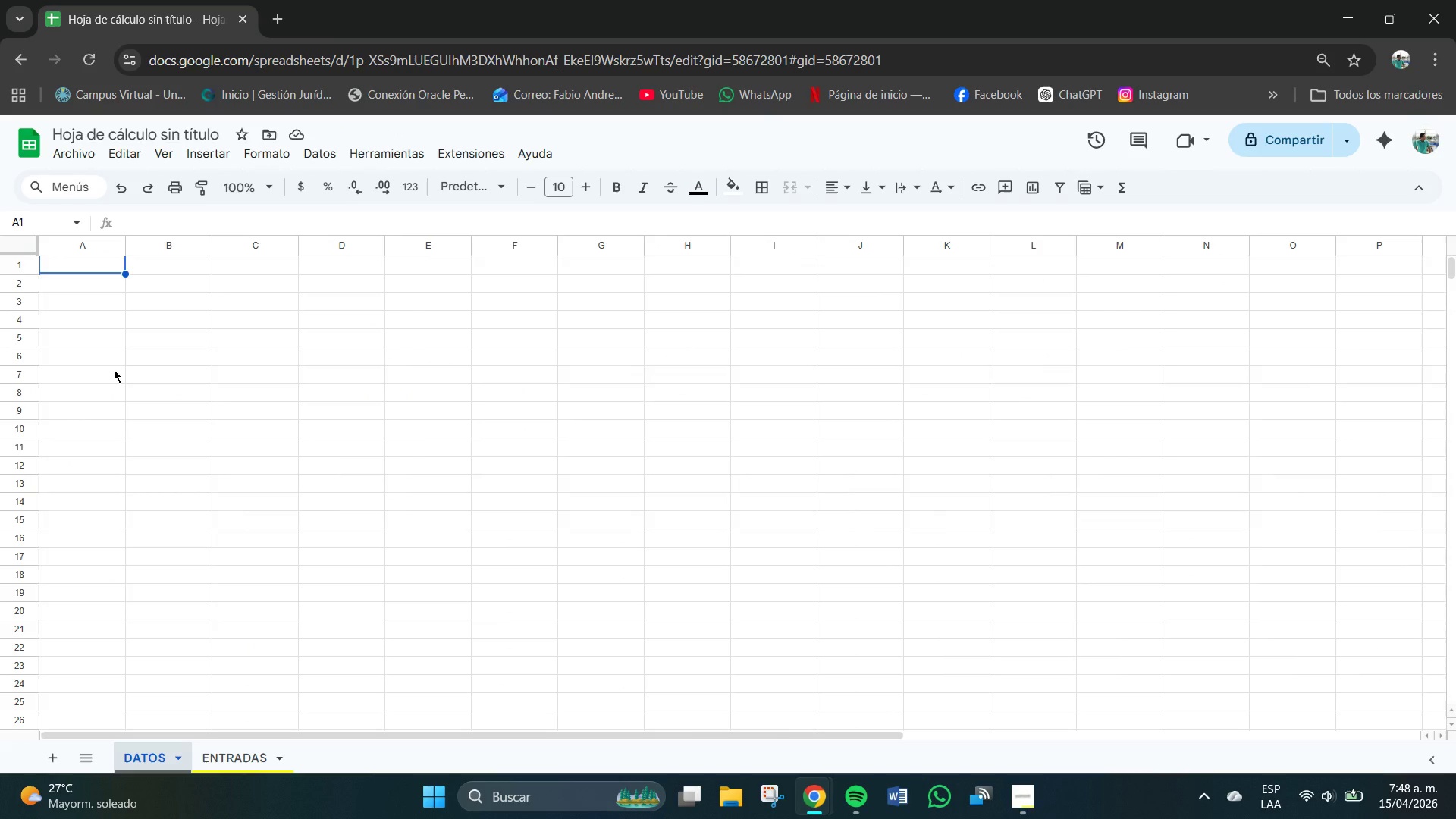 
left_click_drag(start_coordinate=[101, 269], to_coordinate=[435, 269])
 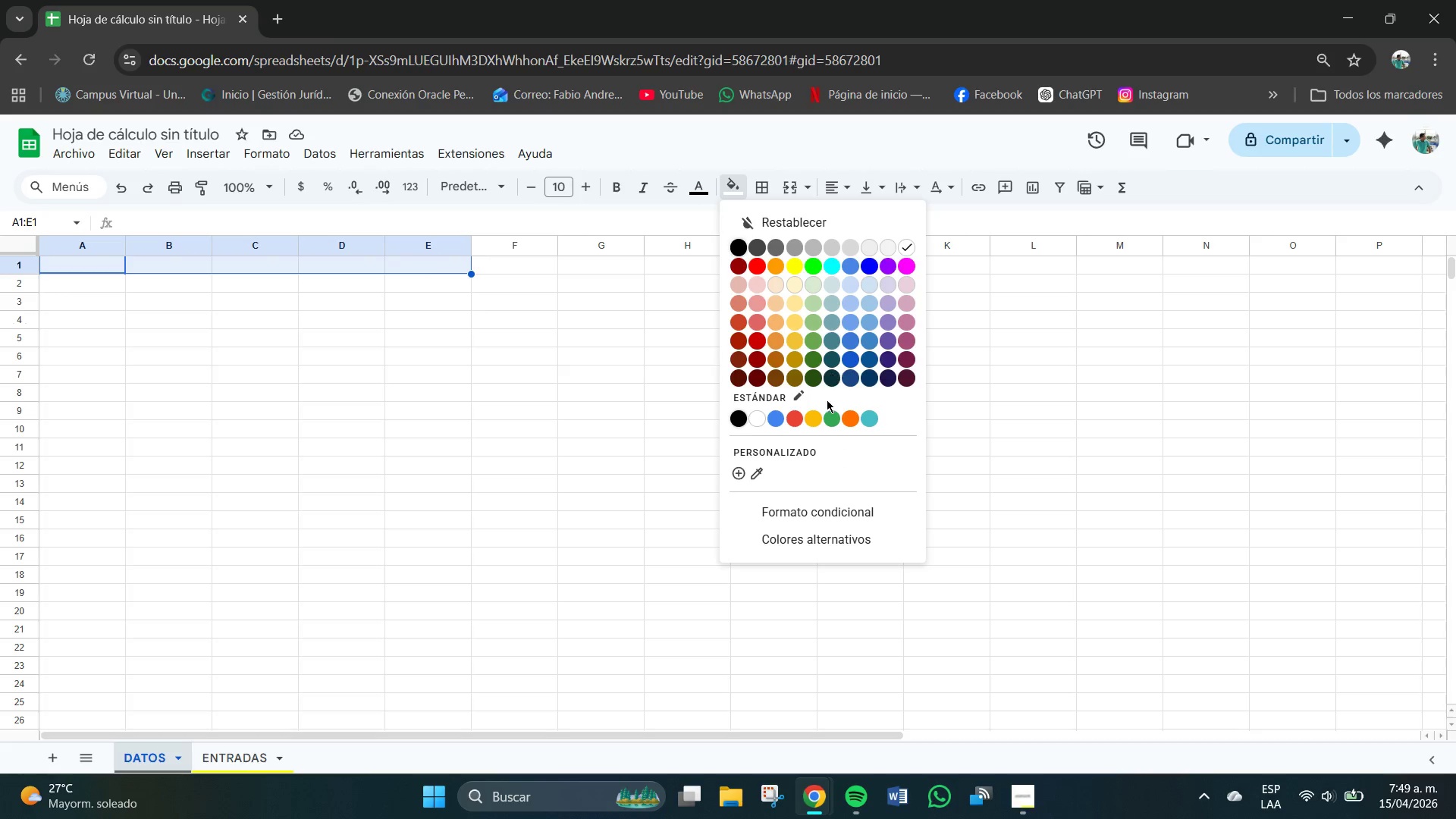 
left_click([814, 355])
 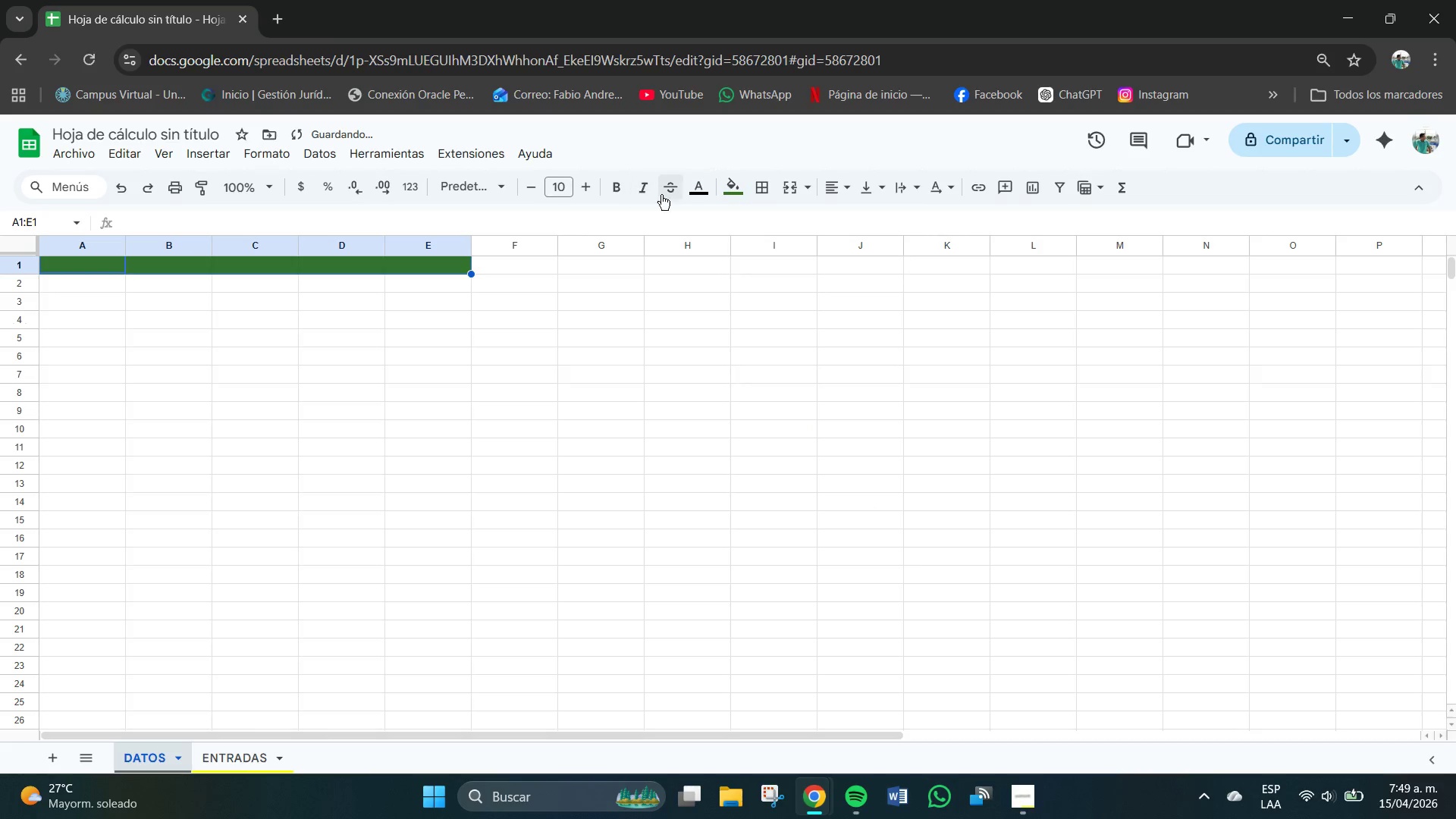 
left_click([707, 187])
 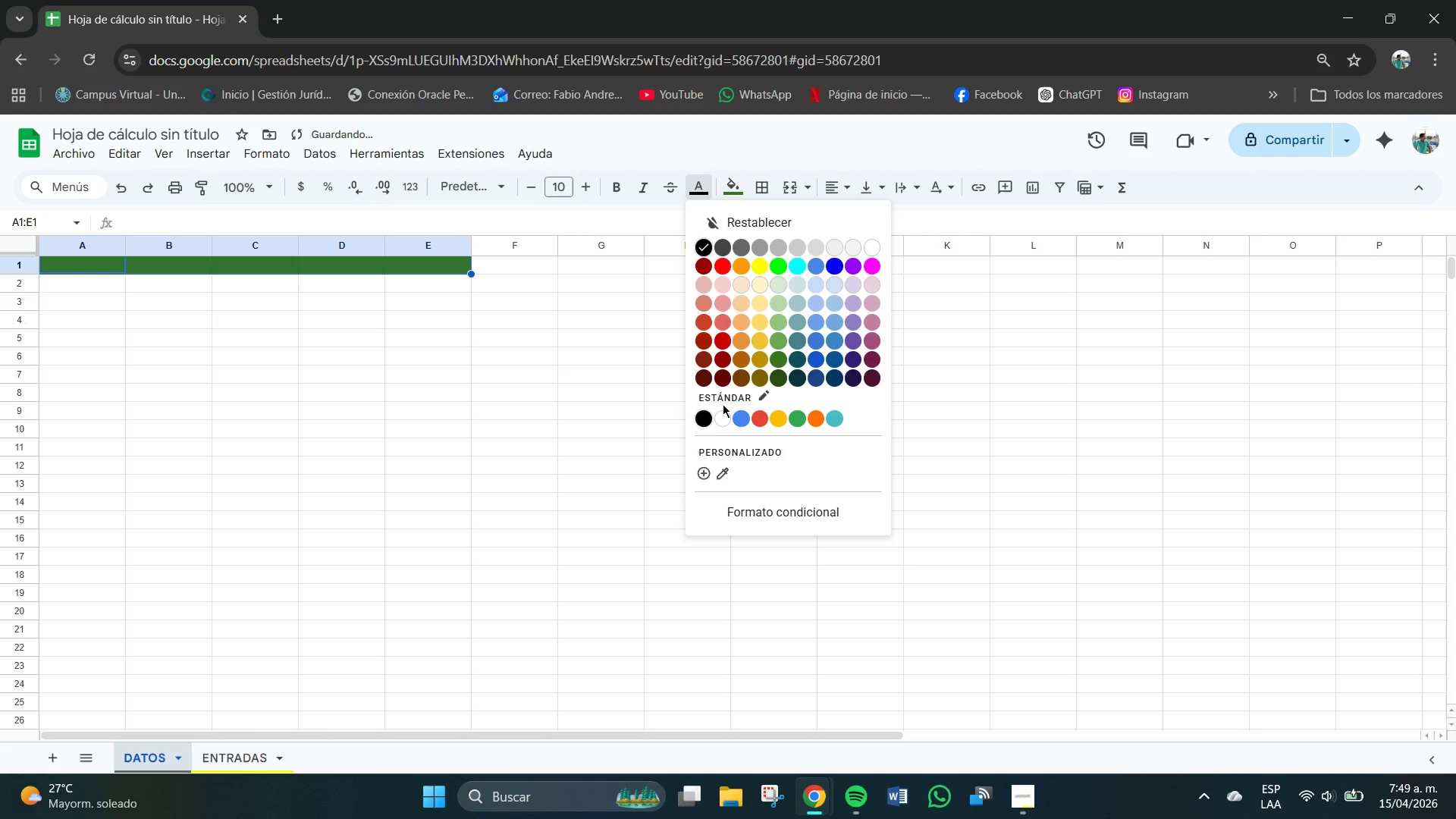 
left_click([720, 419])
 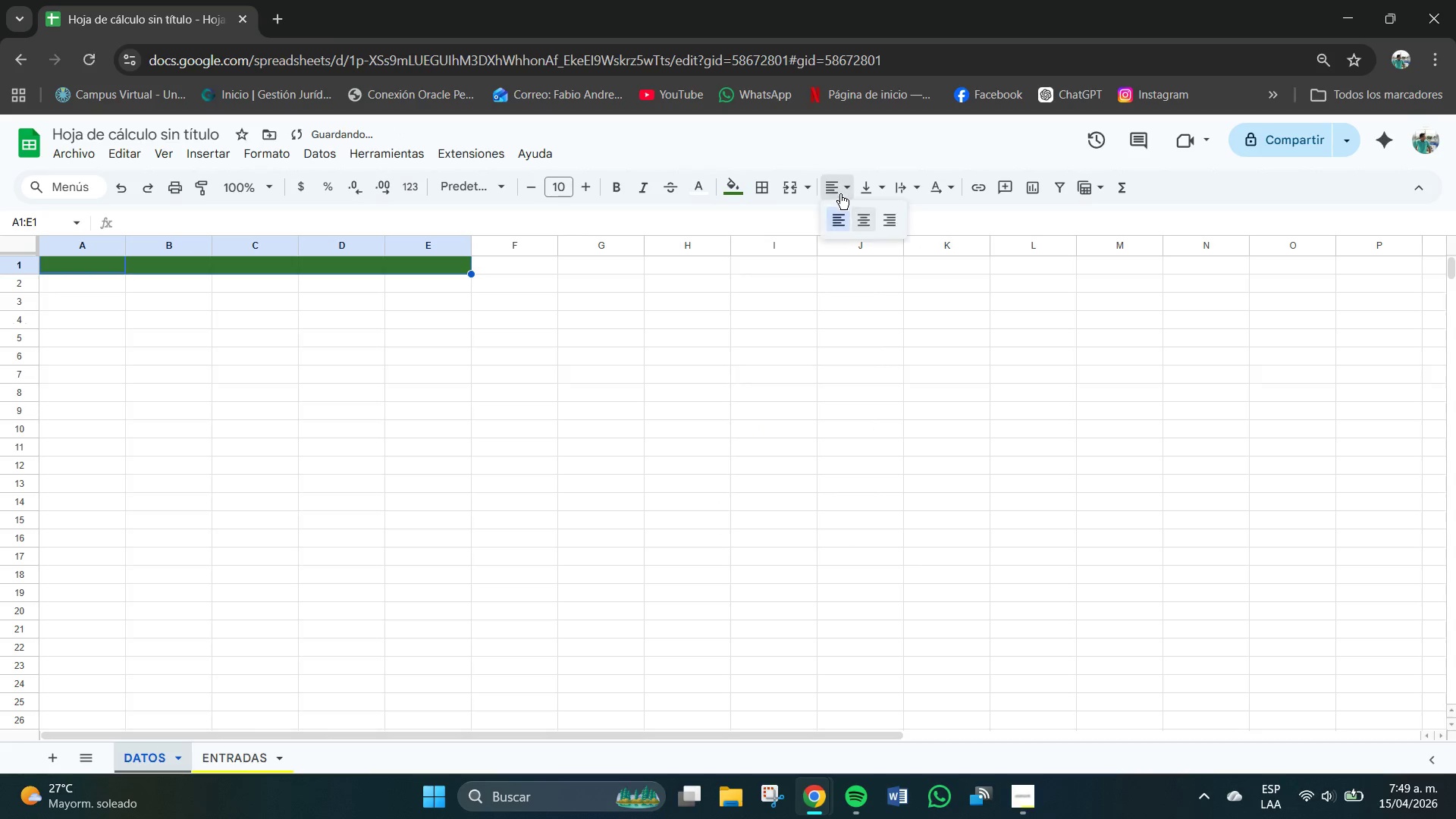 
double_click([860, 223])
 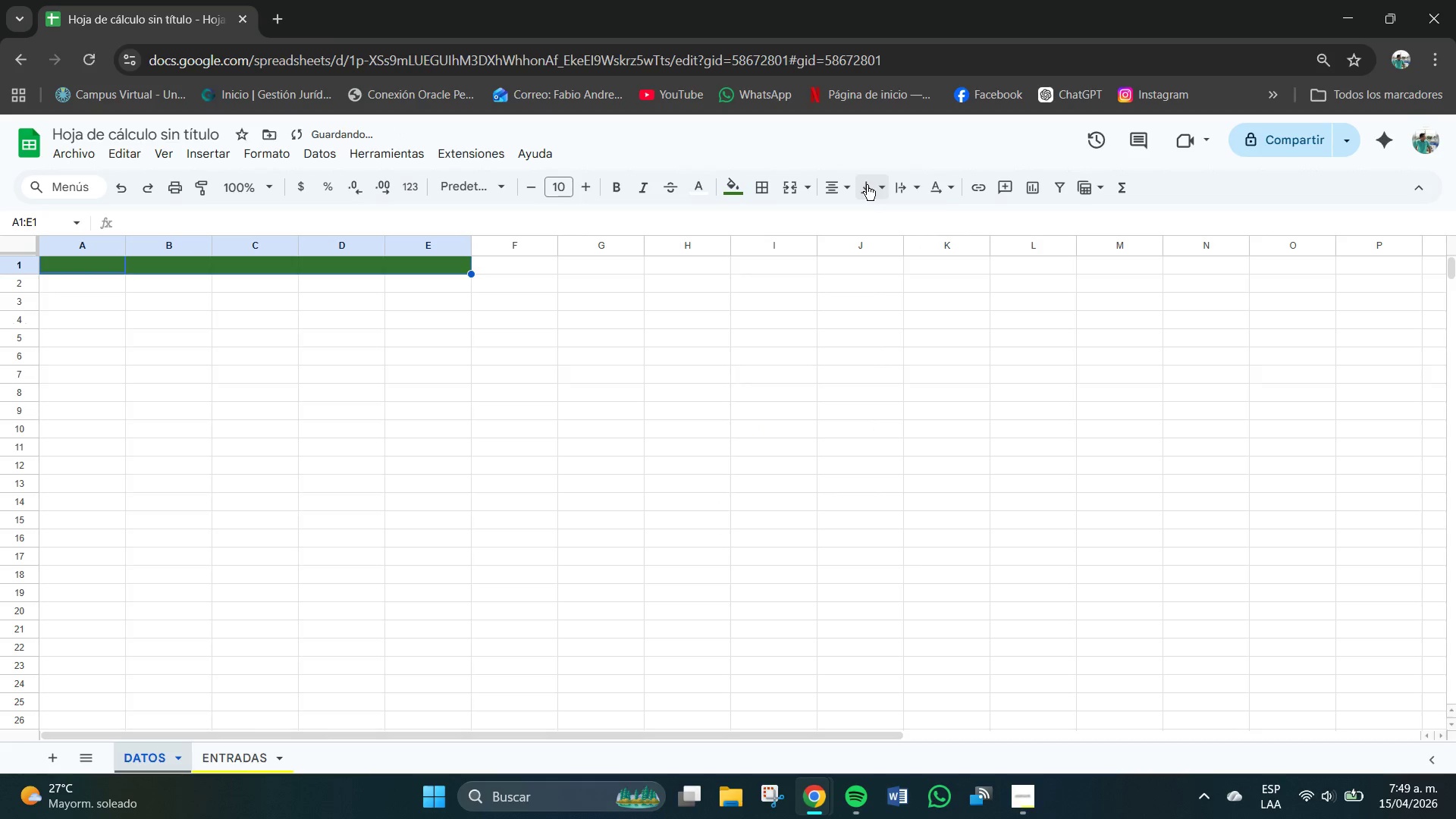 
triple_click([867, 185])
 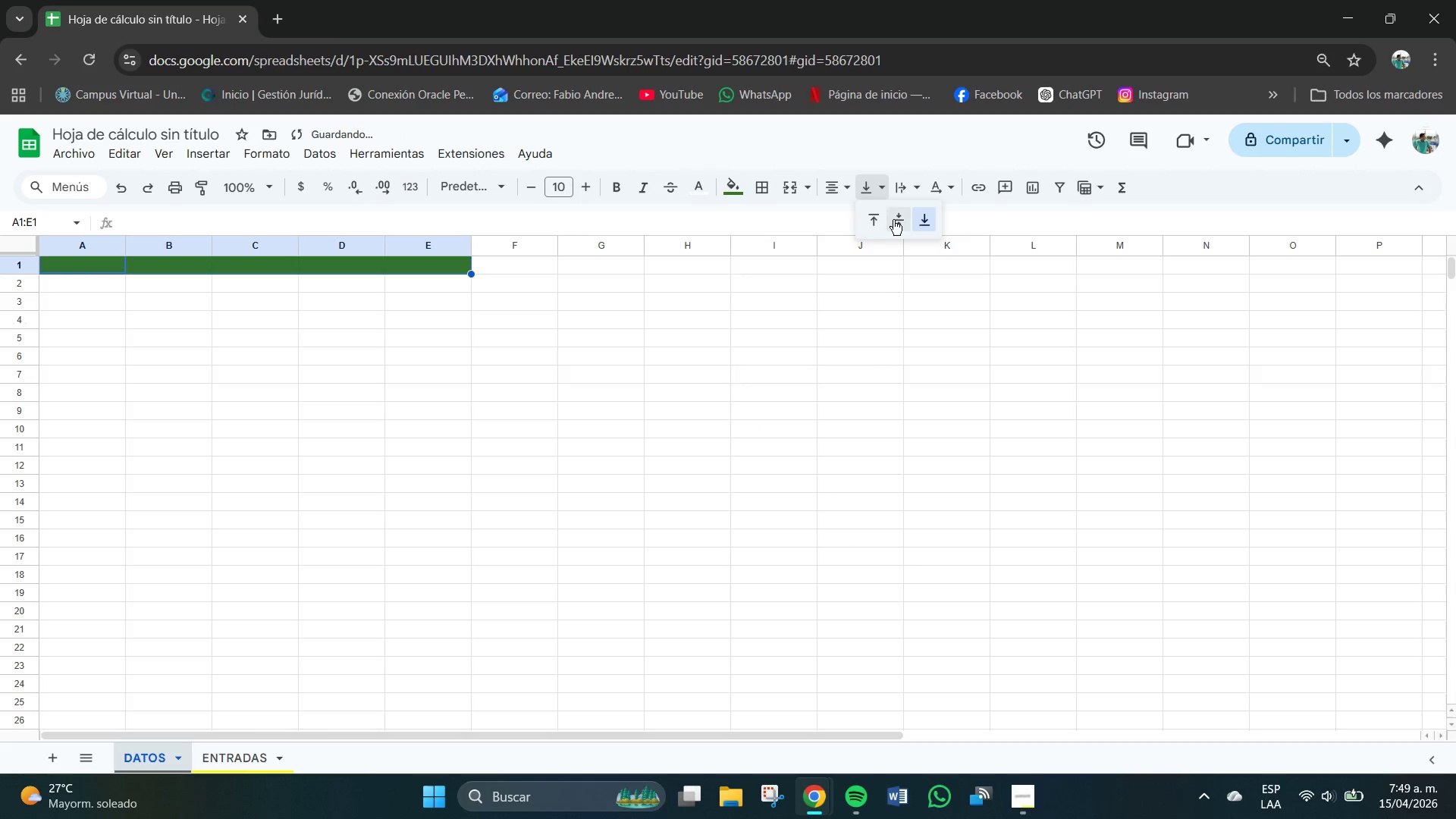 
left_click([896, 221])
 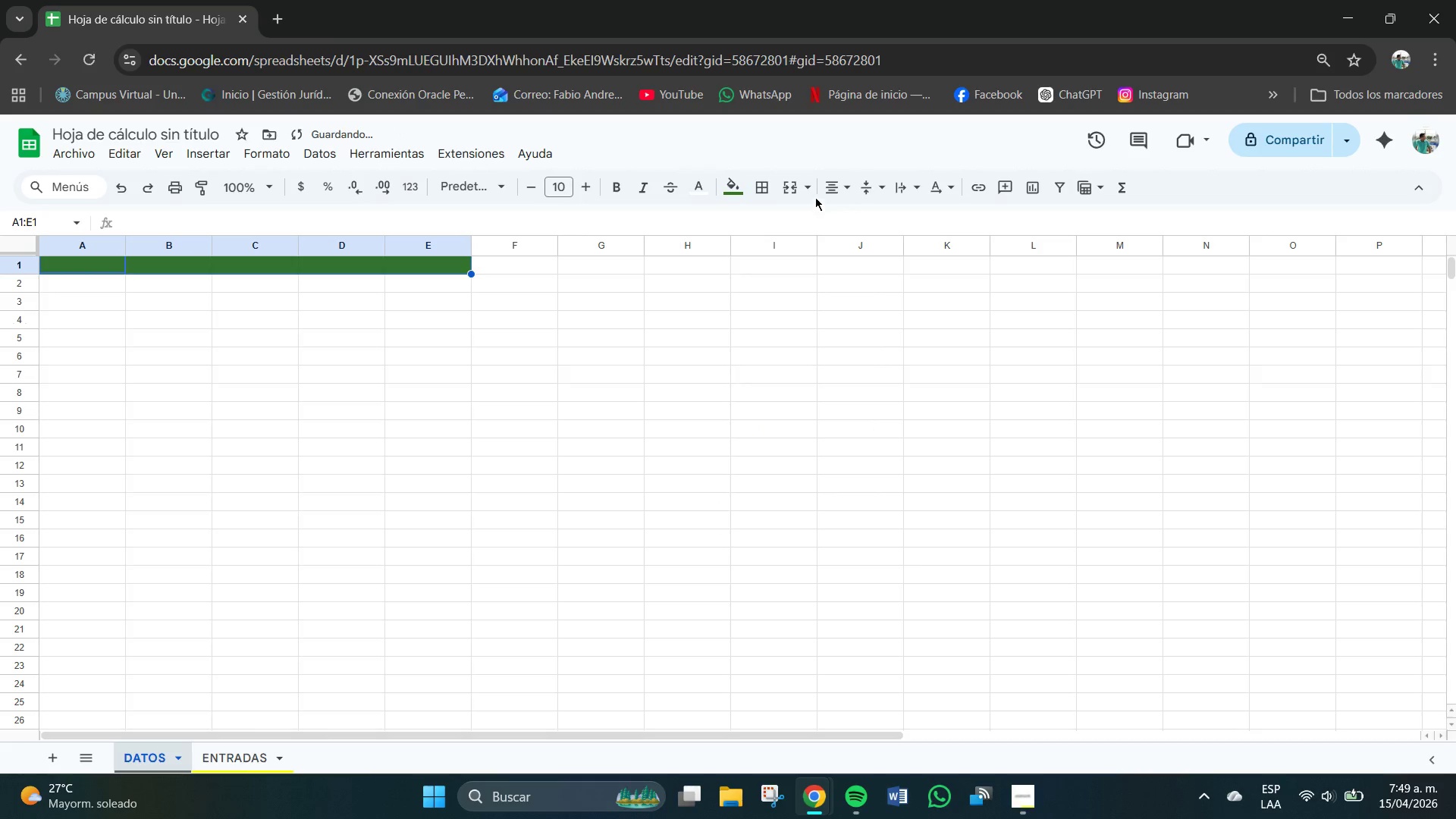 
left_click([802, 188])
 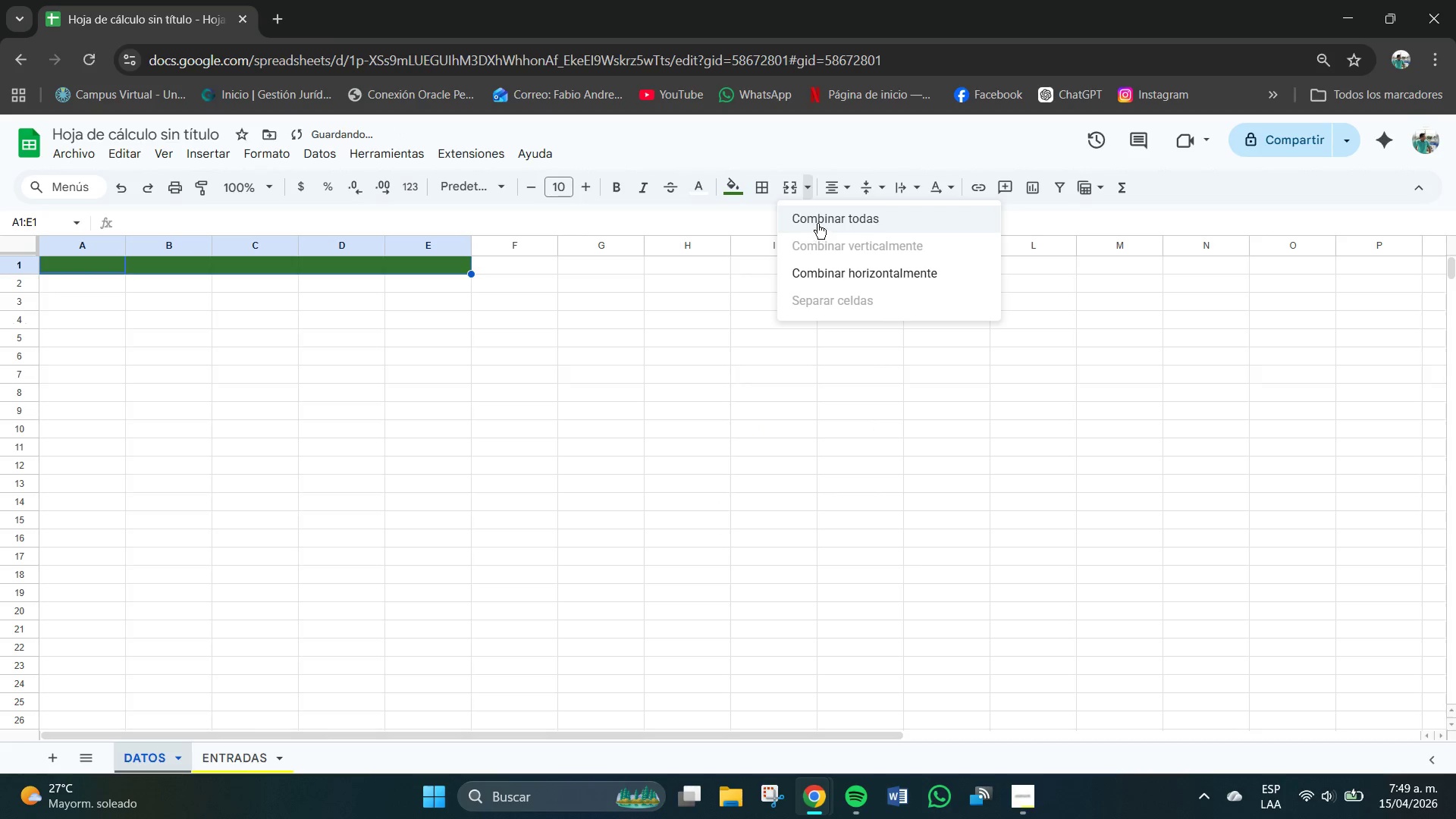 
left_click([817, 222])
 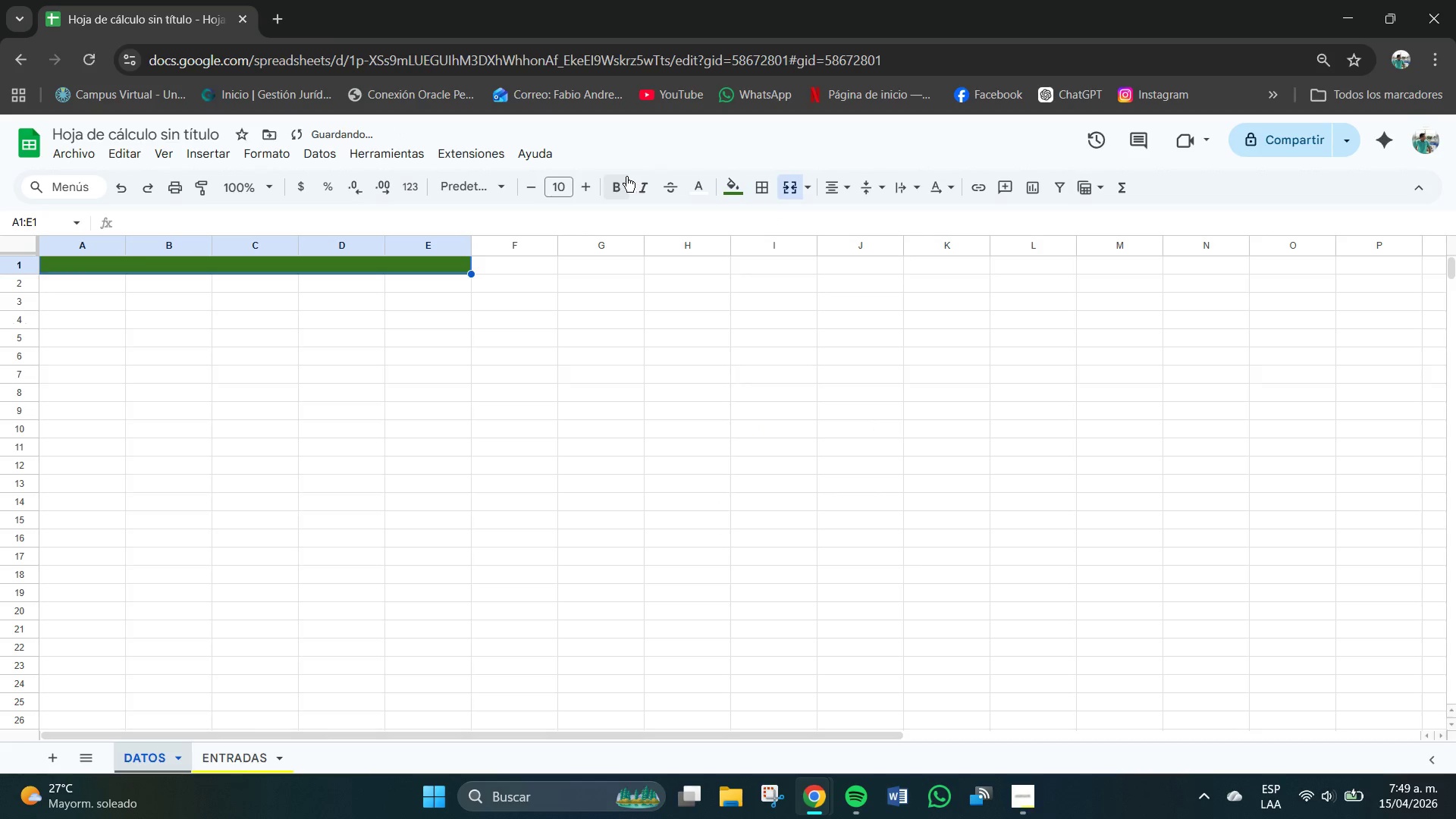 
left_click([625, 178])
 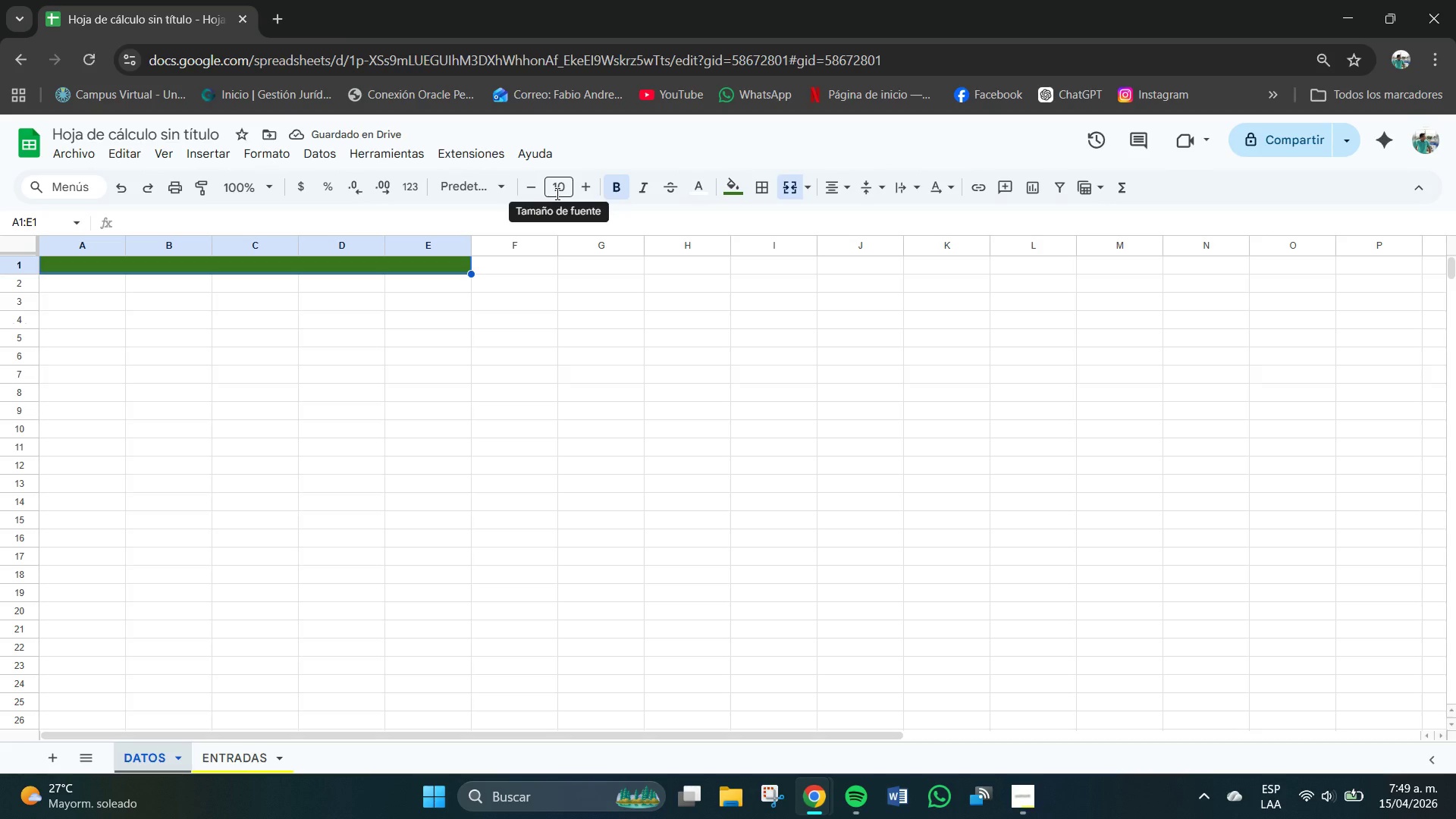 
wait(5.77)
 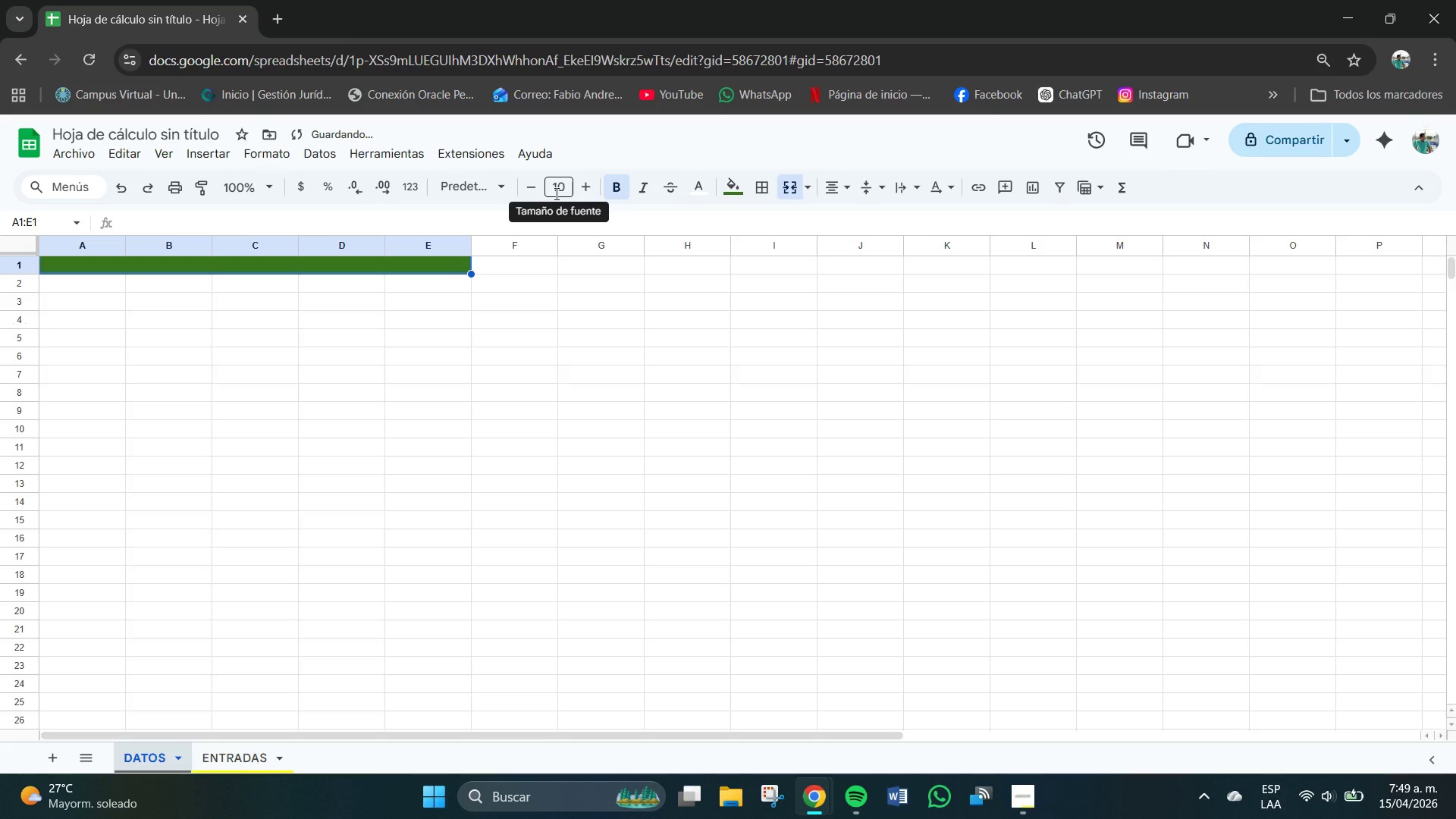 
left_click([570, 193])
 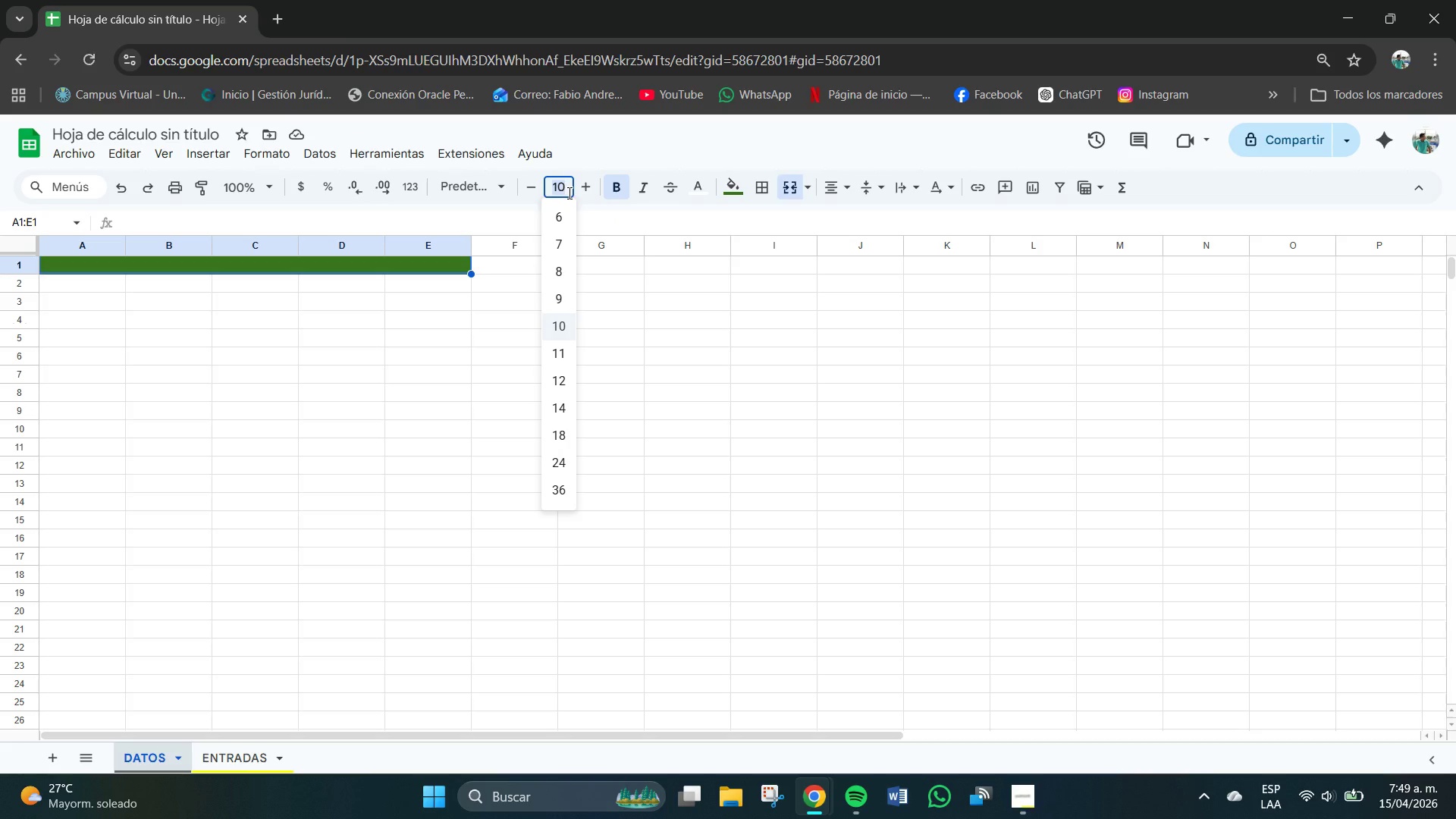 
key(Numpad1)
 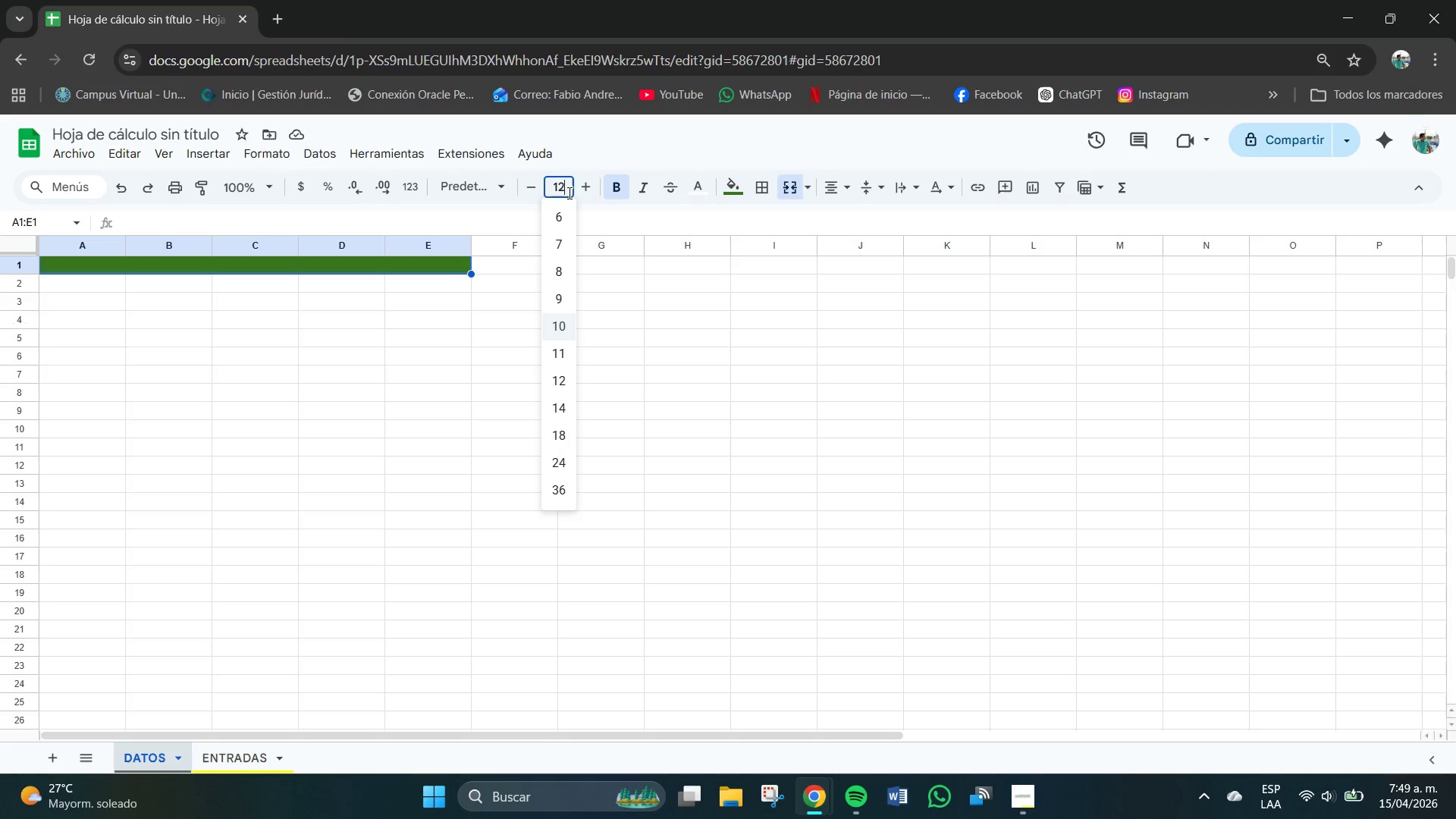 
key(Numpad2)
 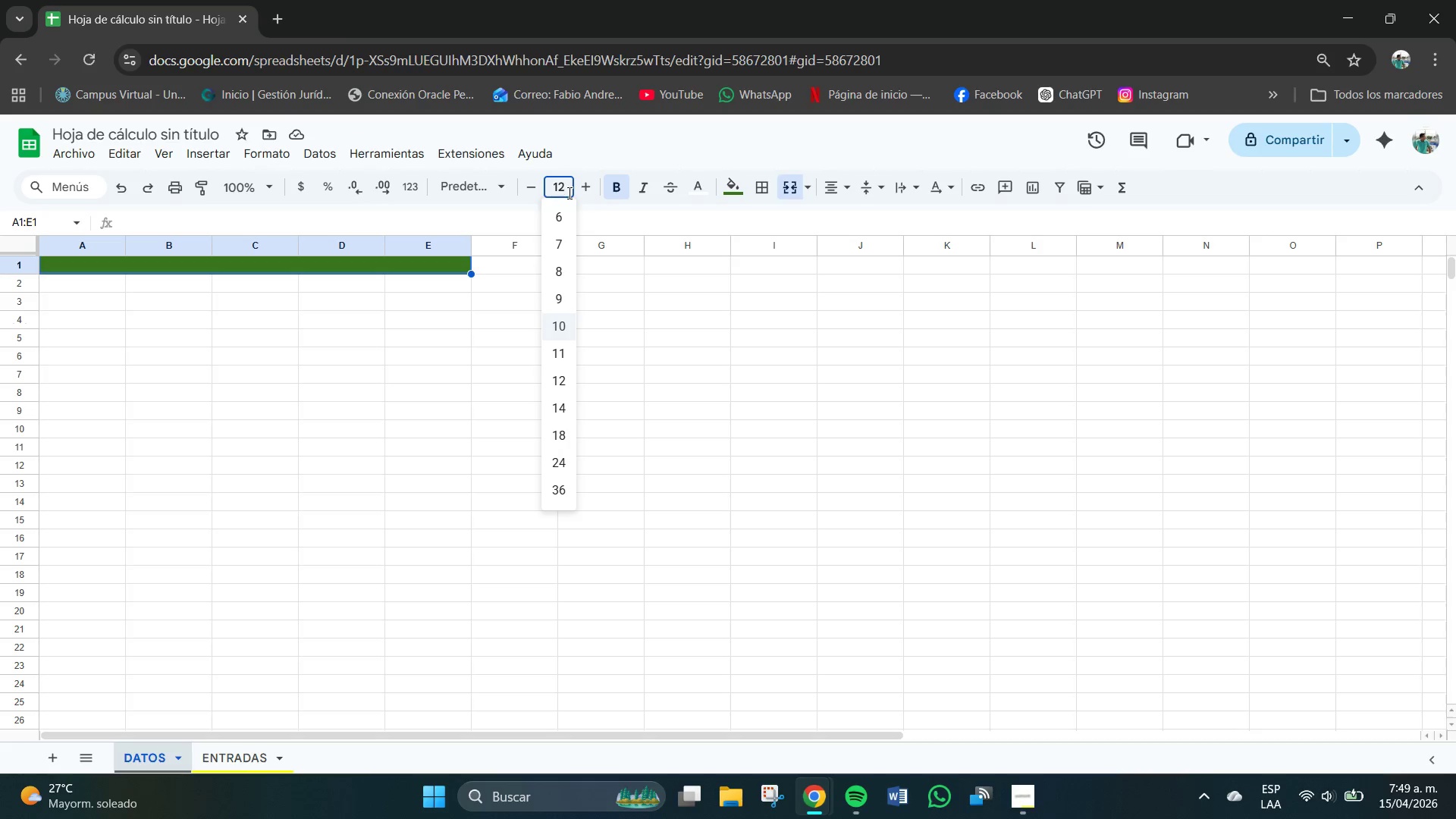 
key(NumpadEnter)
 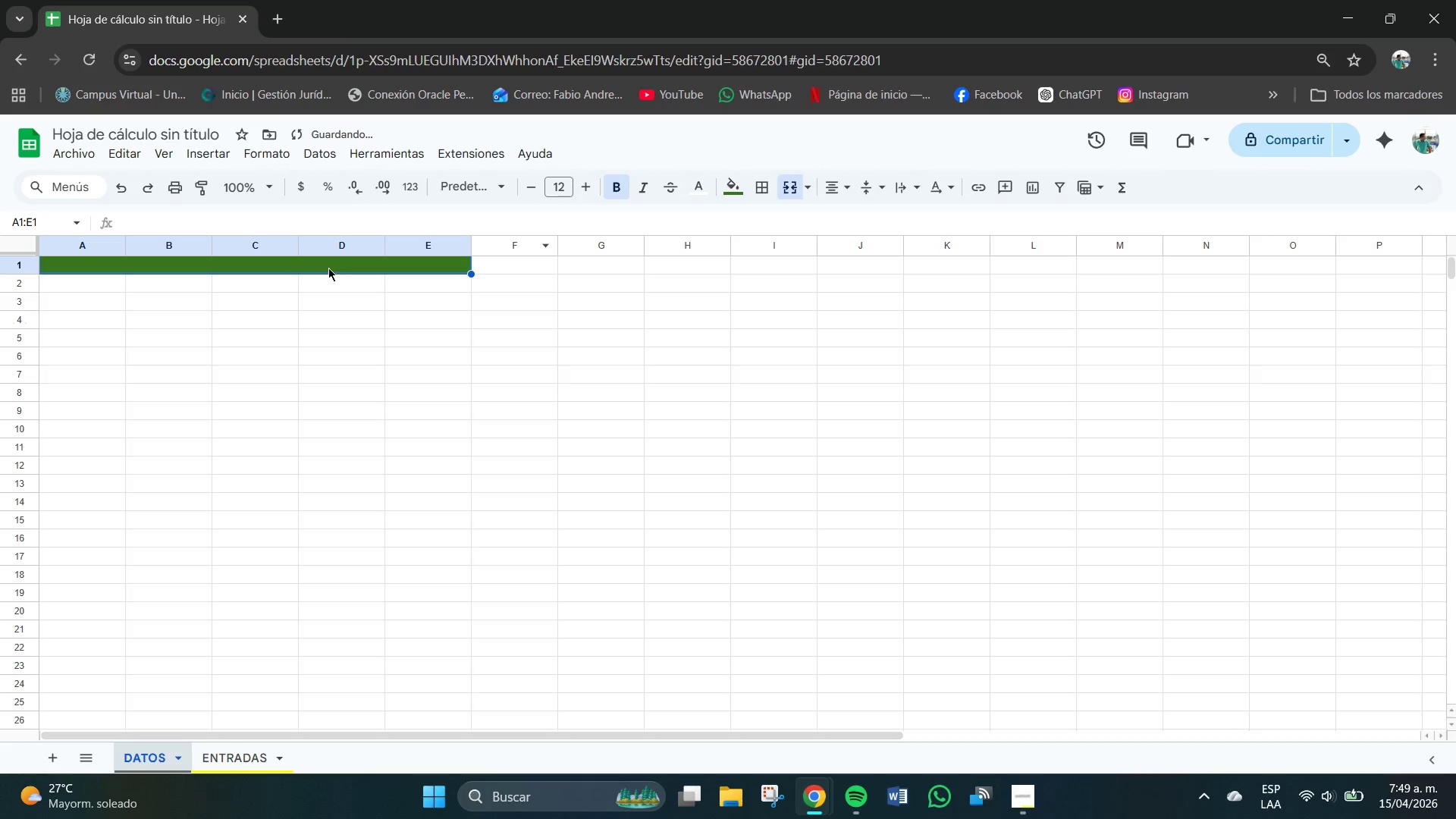 
double_click([328, 268])
 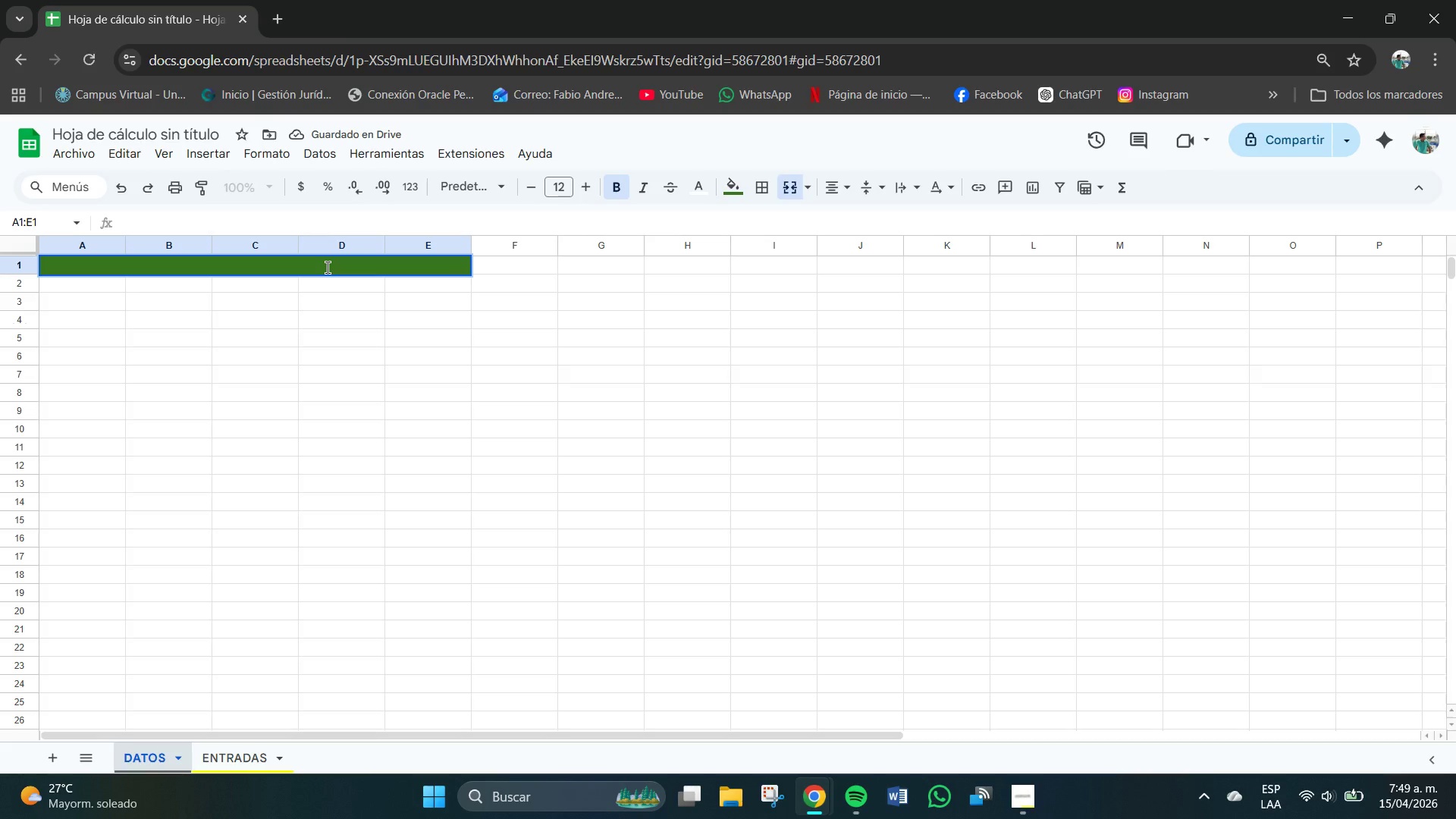 
type(TABLA 1 )
key(Backspace)
type( -- COSTOS DE COMPE)
key(Backspace)
key(Backspace)
key(Backspace)
type(PONE)
key(Backspace)
key(Backspace)
key(Backspace)
key(Backspace)
type(MPONENTES SOLARES *$&W()
 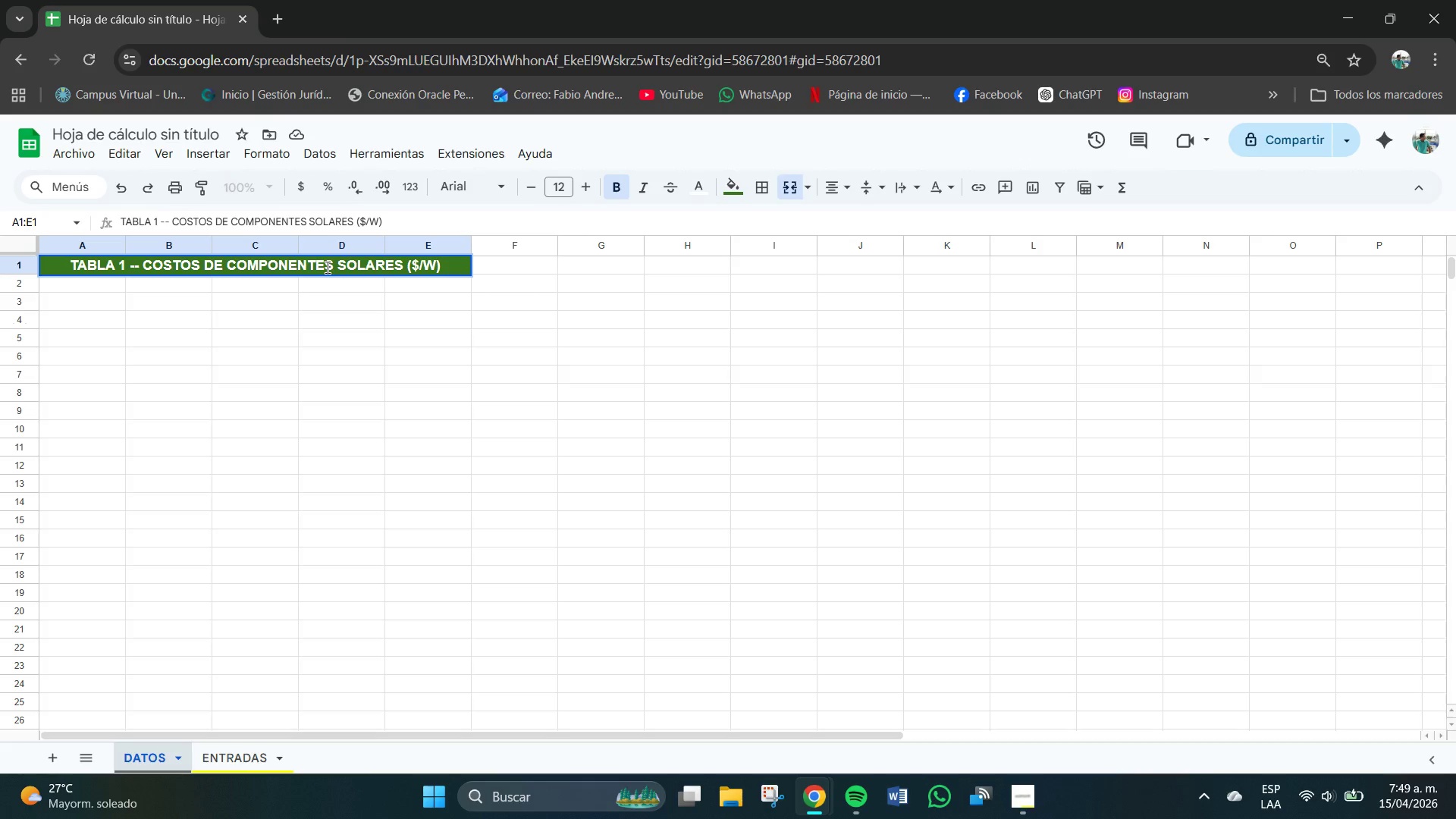 
wait(6.8)
 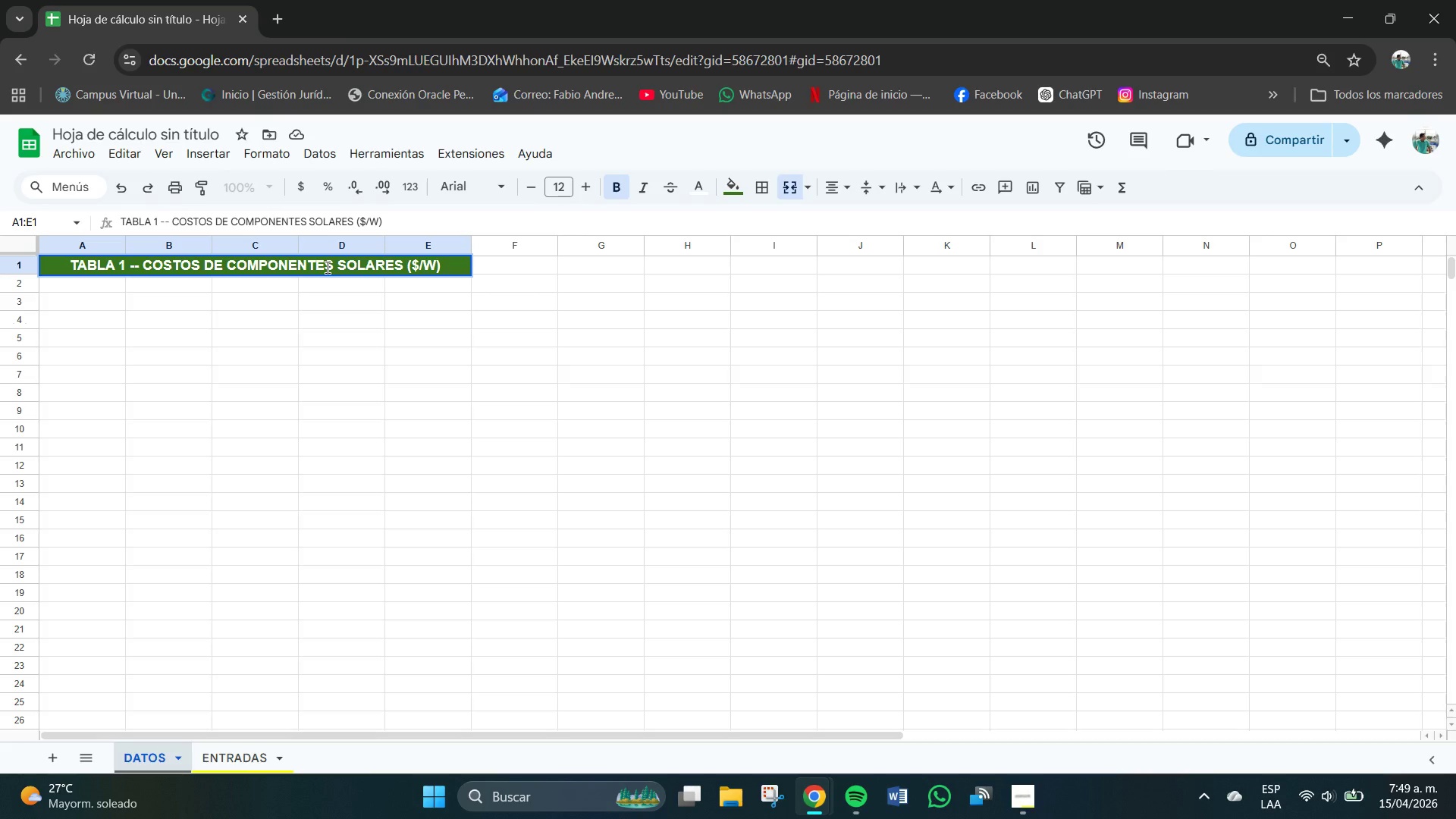 
left_click_drag(start_coordinate=[126, 242], to_coordinate=[157, 242])
 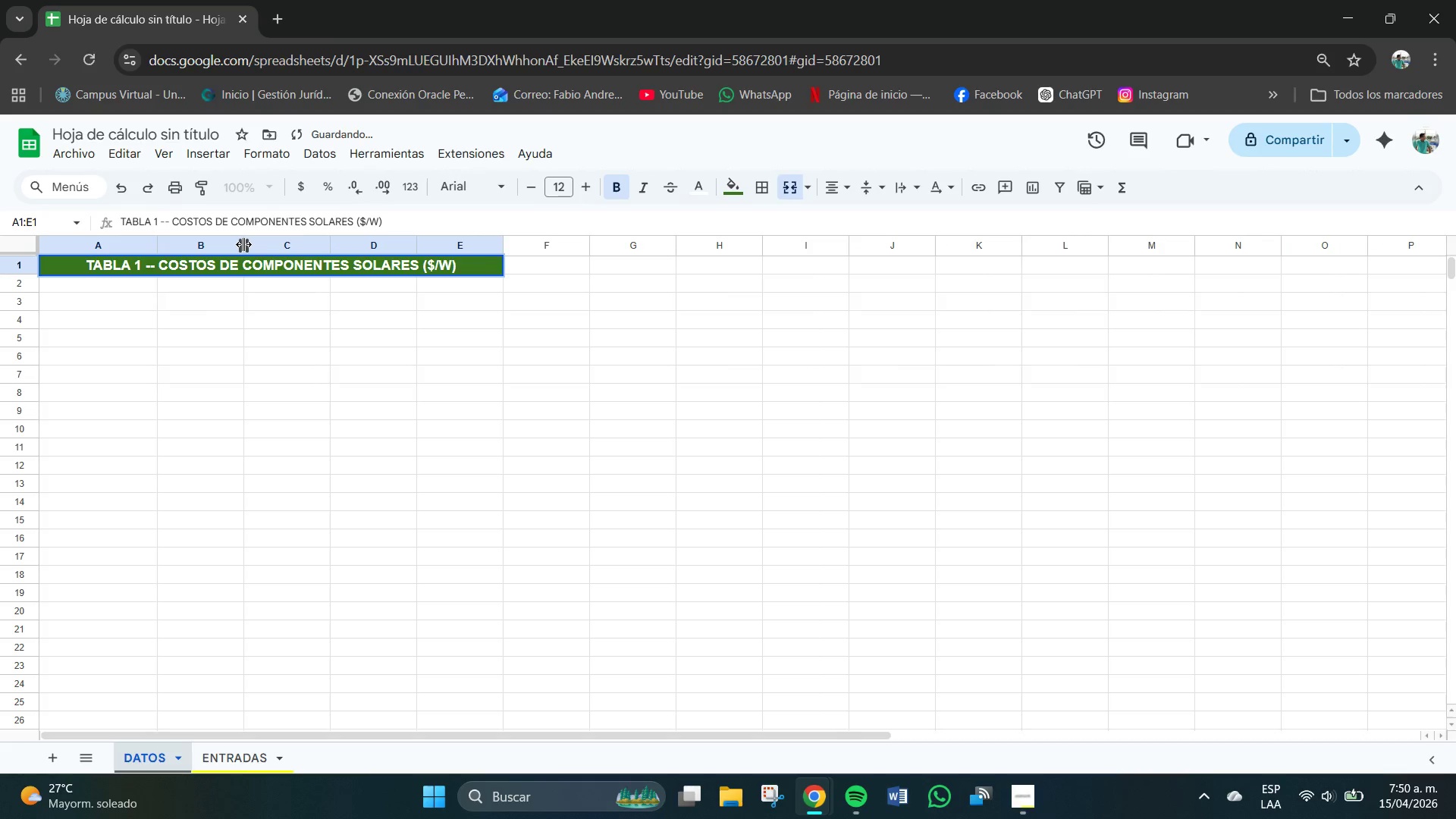 
left_click_drag(start_coordinate=[243, 244], to_coordinate=[273, 244])
 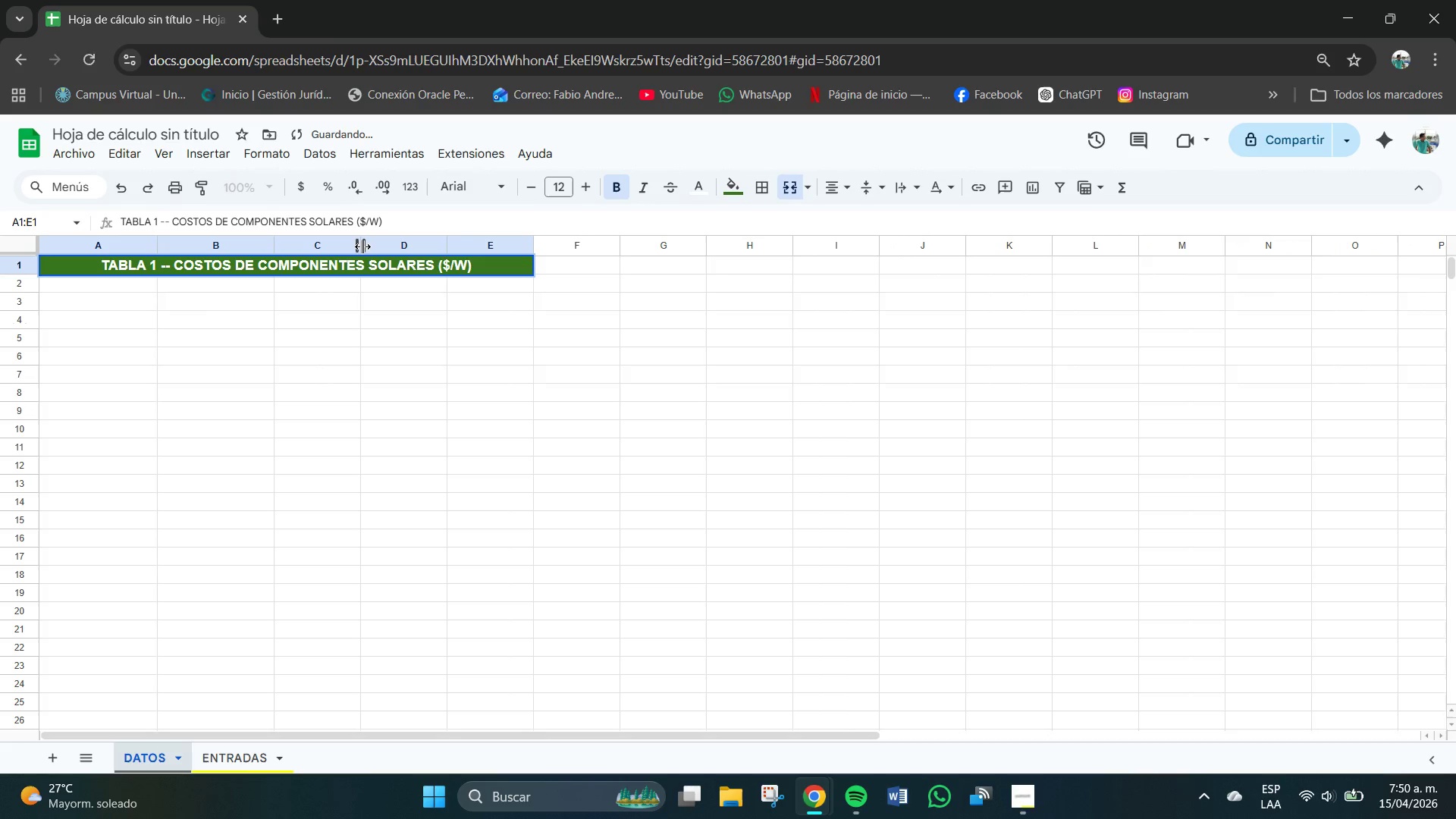 
left_click_drag(start_coordinate=[362, 246], to_coordinate=[391, 248])
 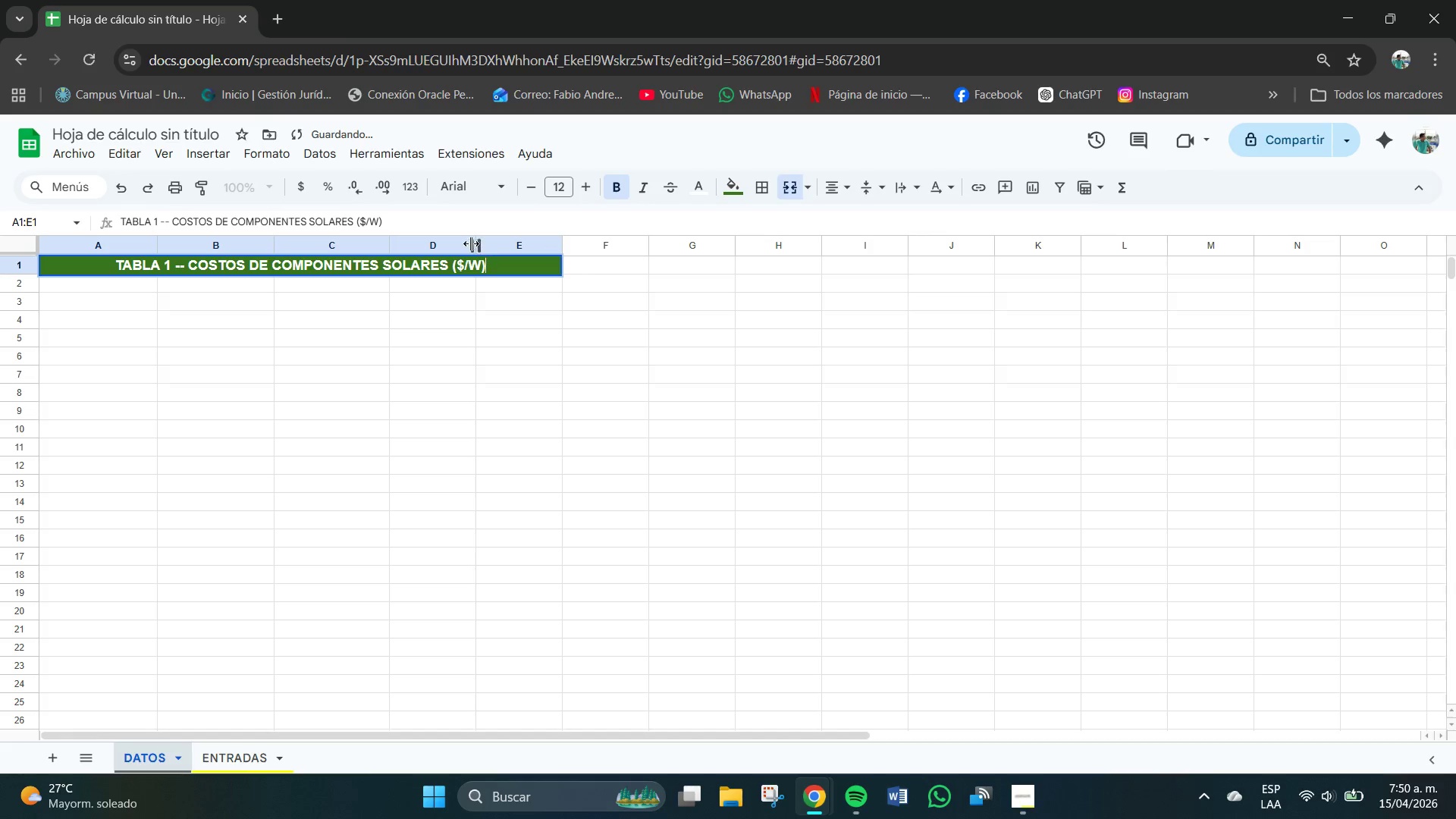 
left_click_drag(start_coordinate=[469, 243], to_coordinate=[486, 243])
 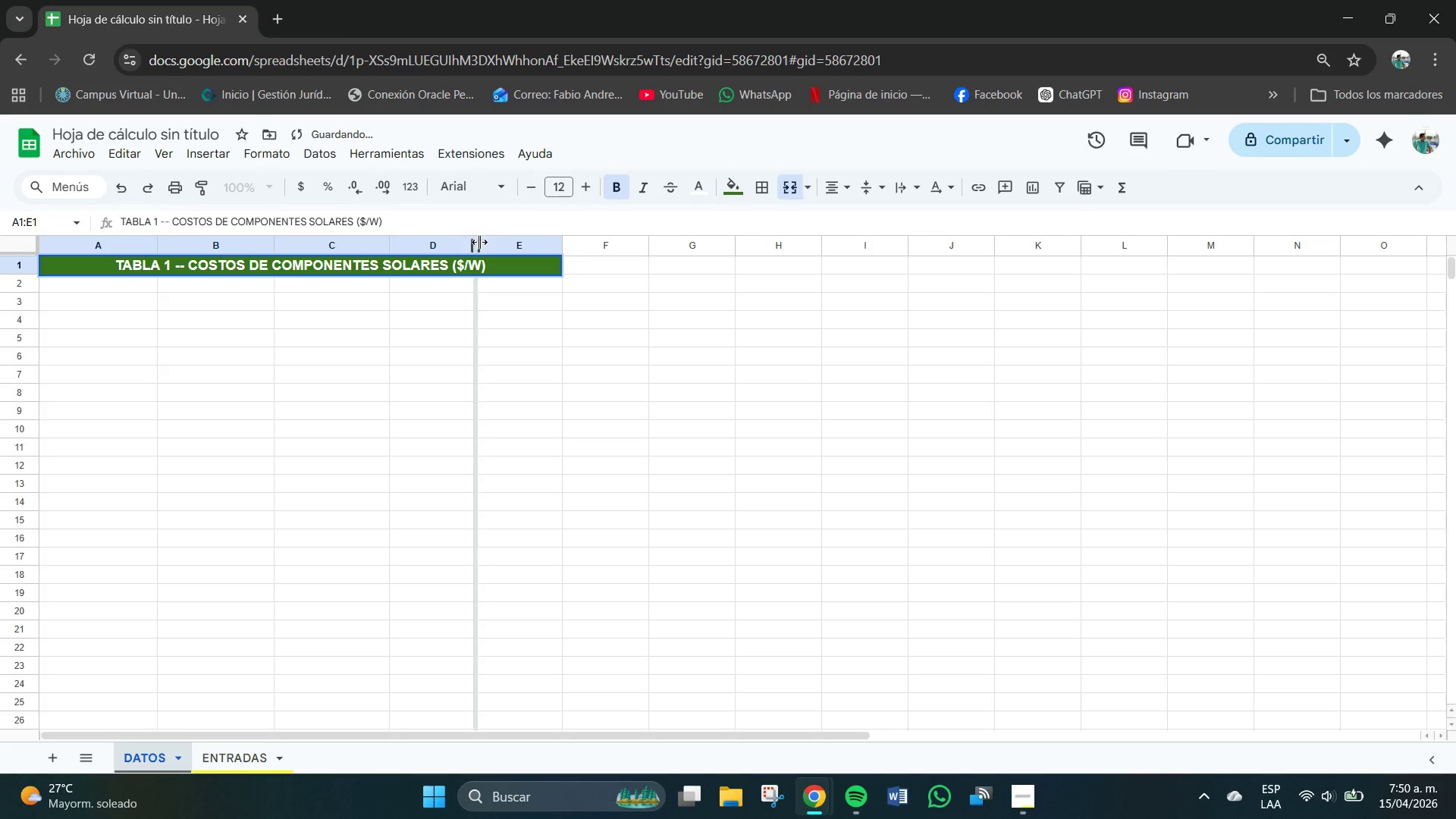 
left_click_drag(start_coordinate=[478, 242], to_coordinate=[509, 243])
 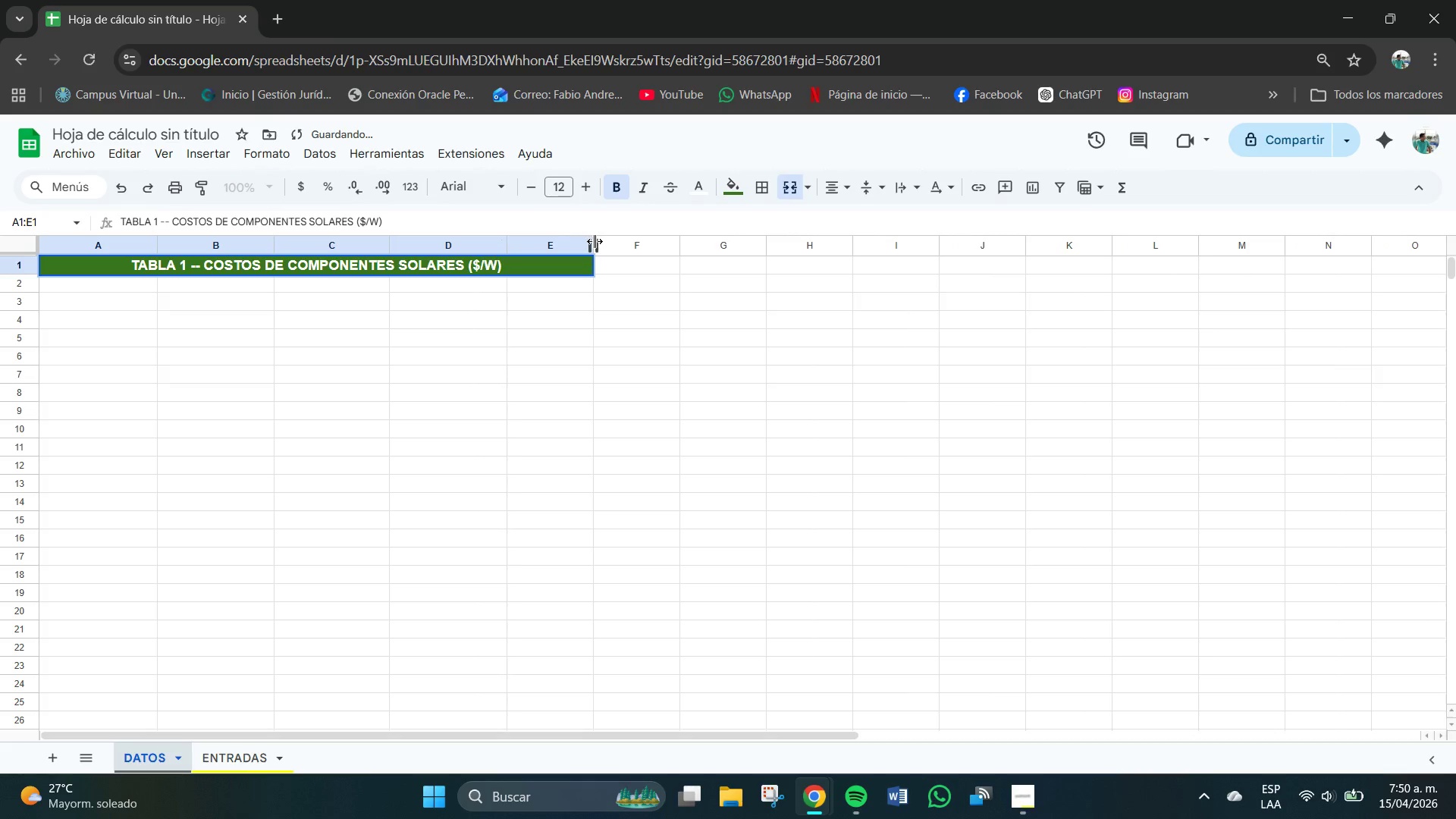 
left_click_drag(start_coordinate=[594, 241], to_coordinate=[625, 243])
 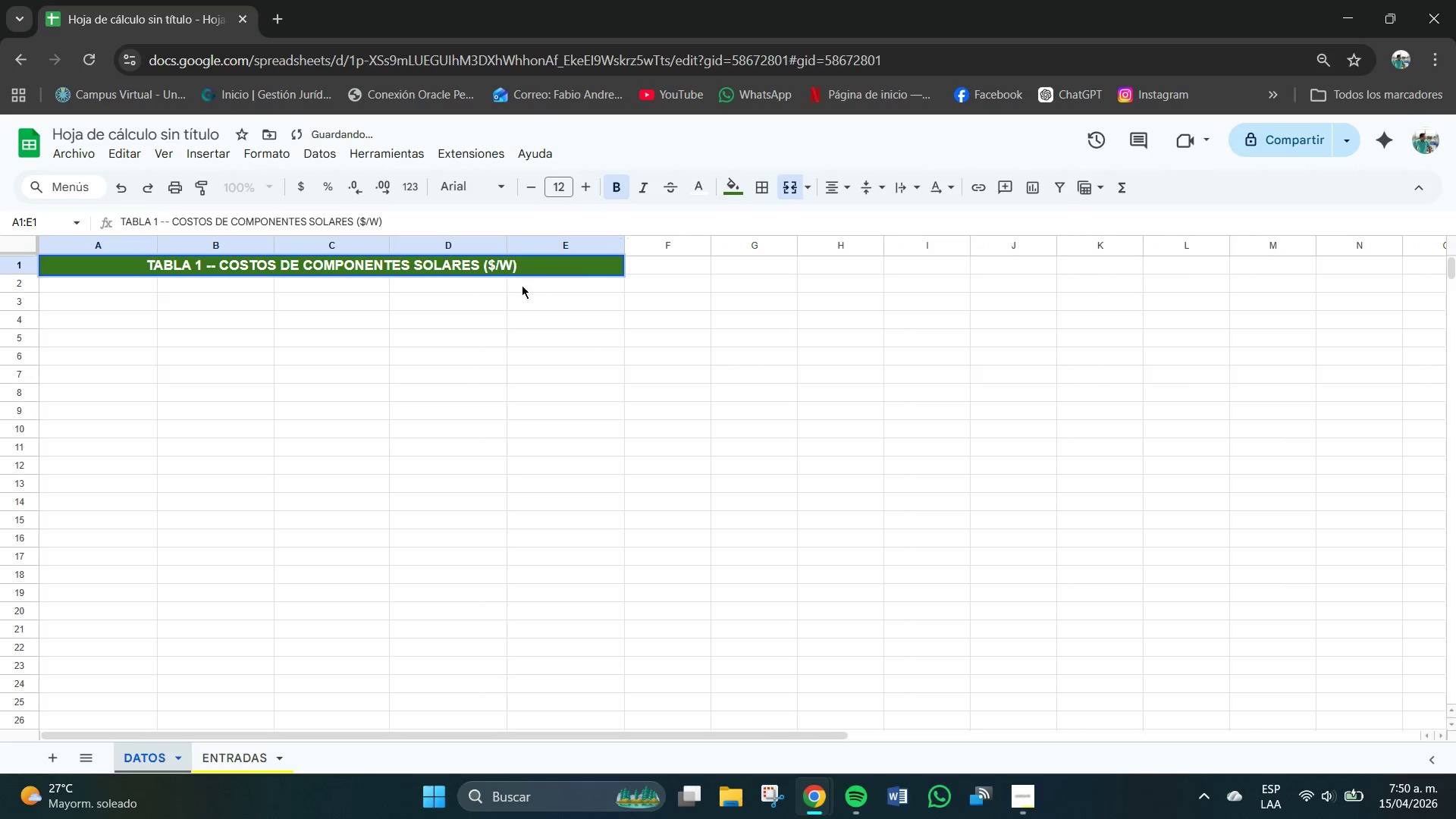 
left_click([324, 315])
 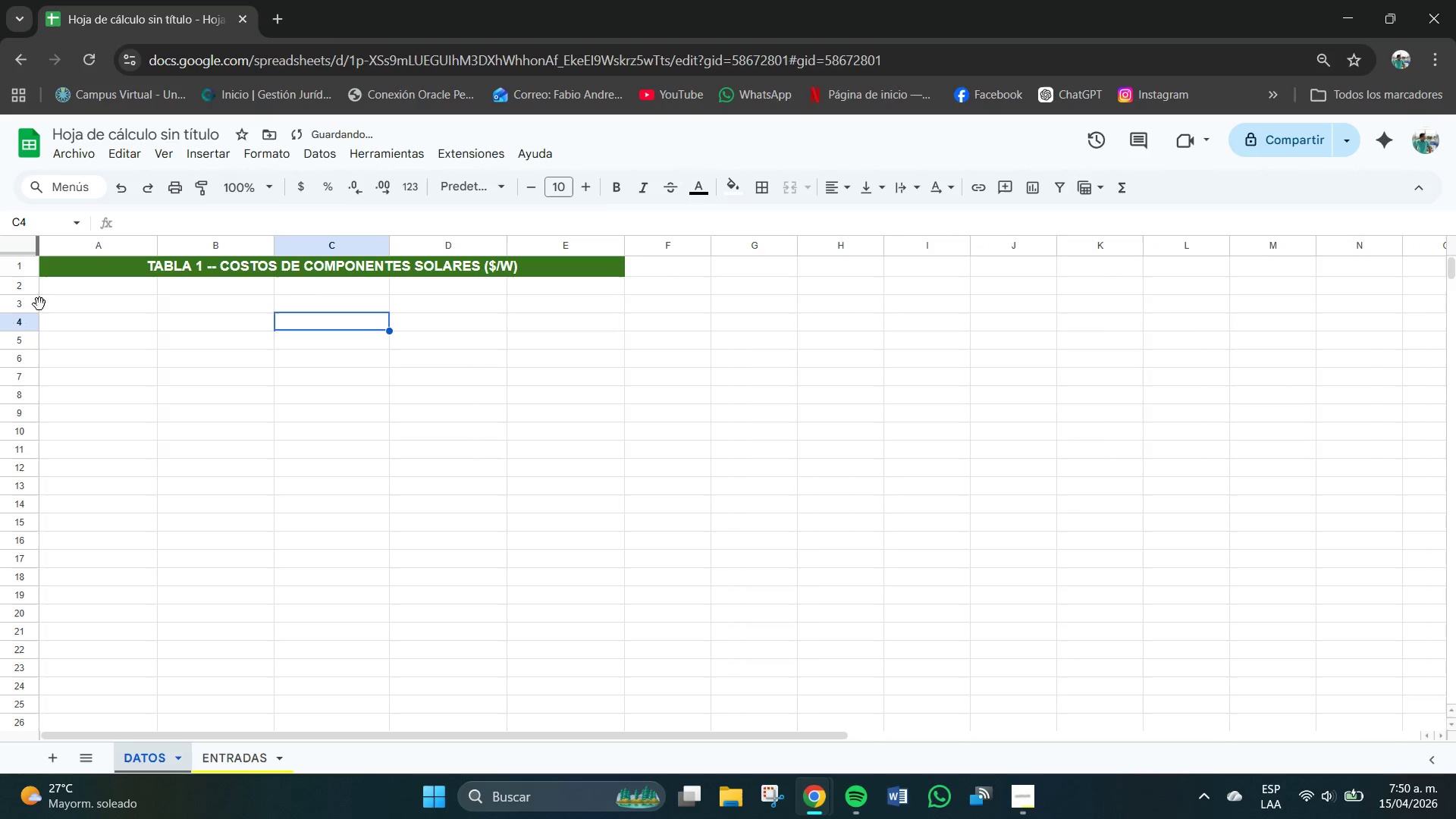 
left_click_drag(start_coordinate=[74, 290], to_coordinate=[567, 294])
 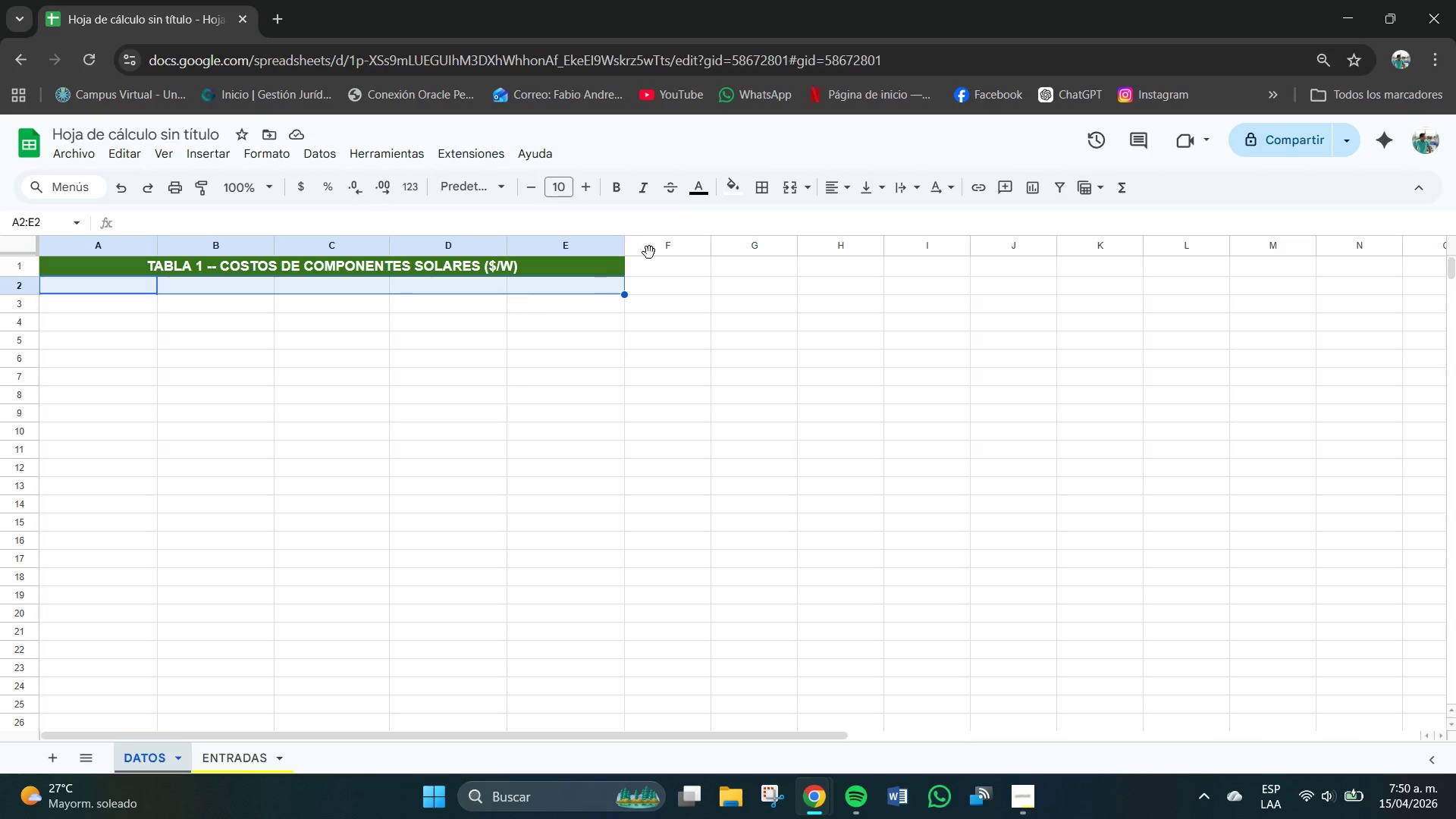 
mouse_move([708, 190])
 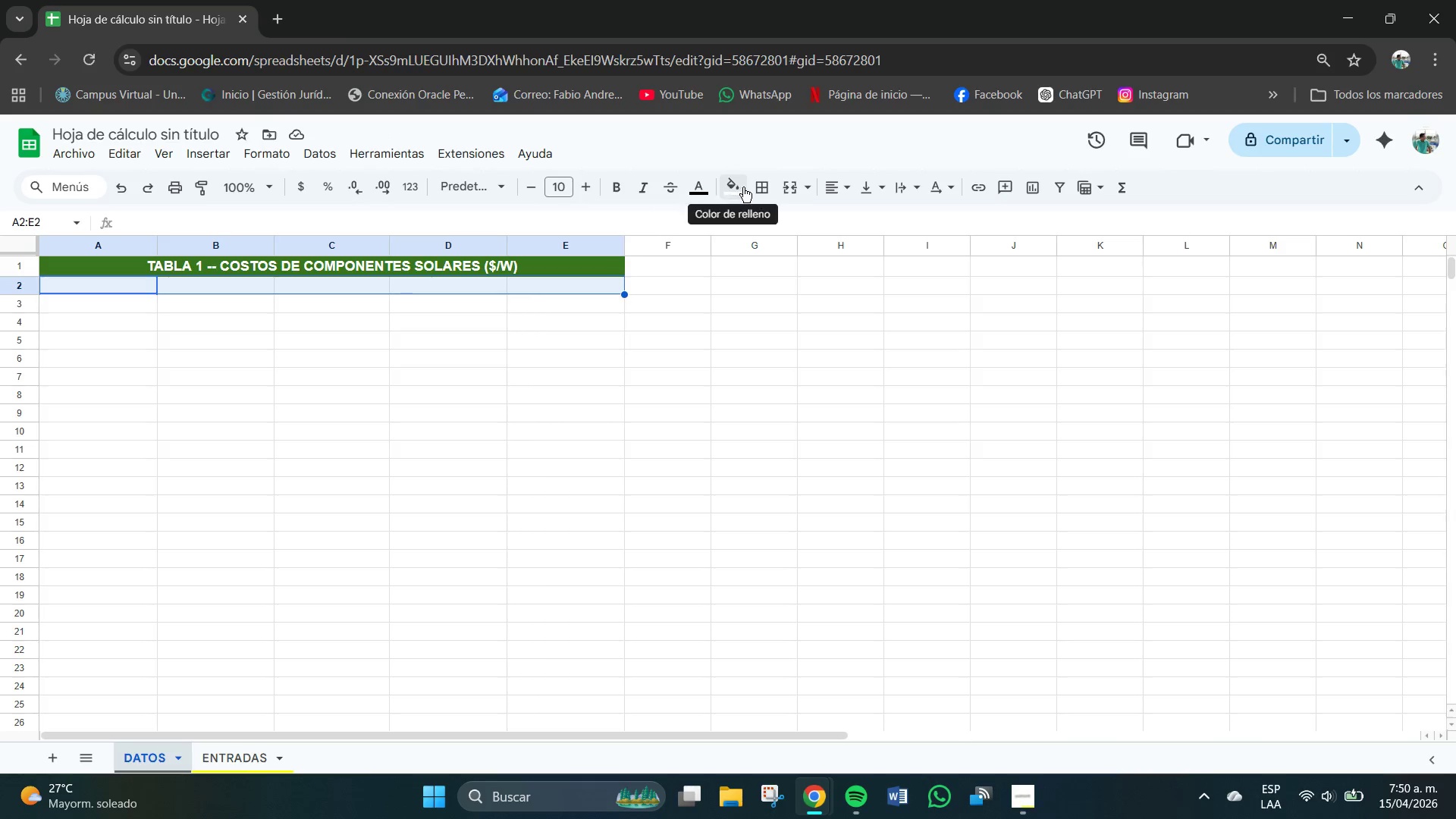 
left_click([743, 187])
 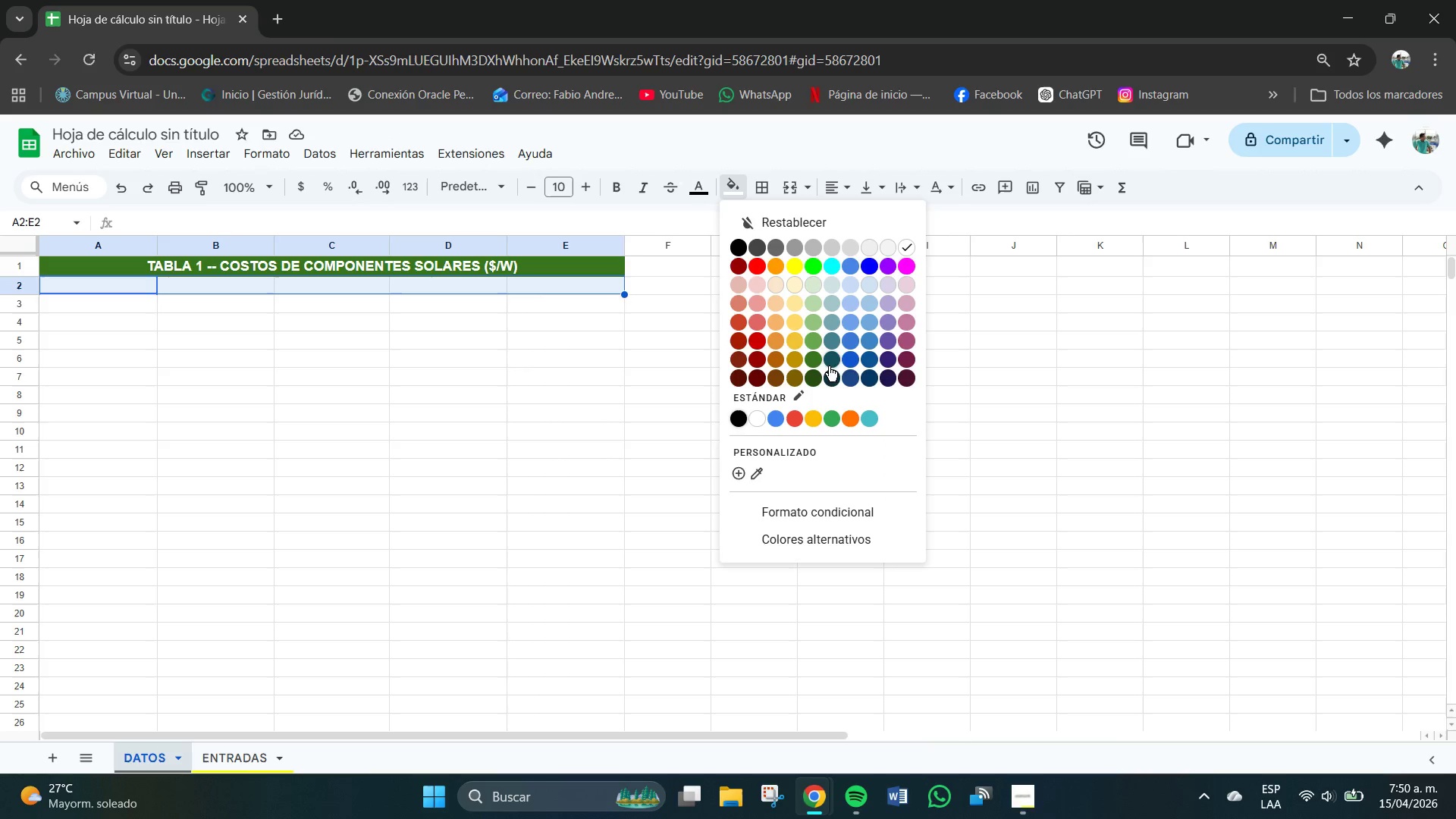 
double_click([528, 337])
 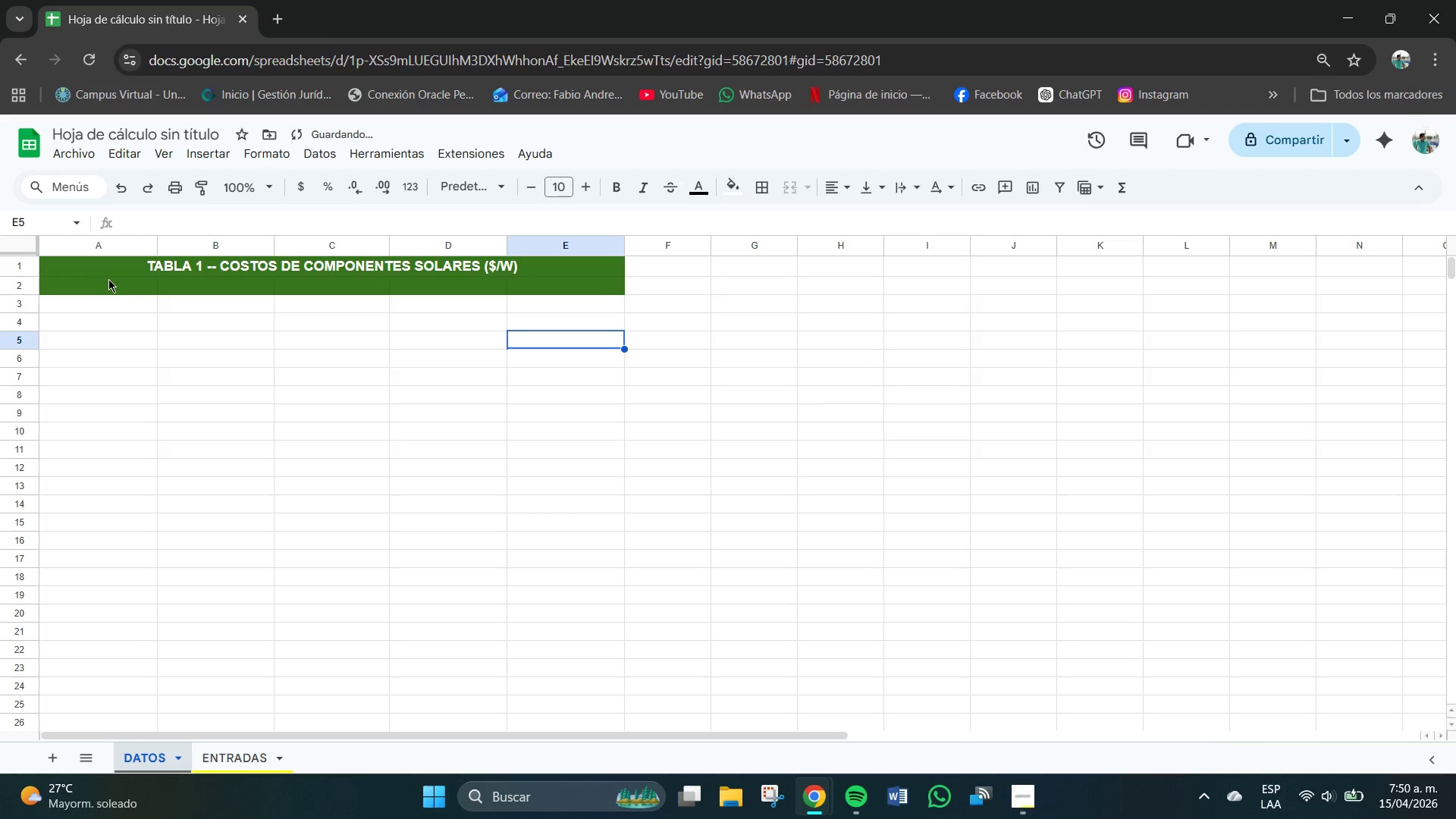 
left_click([108, 281])
 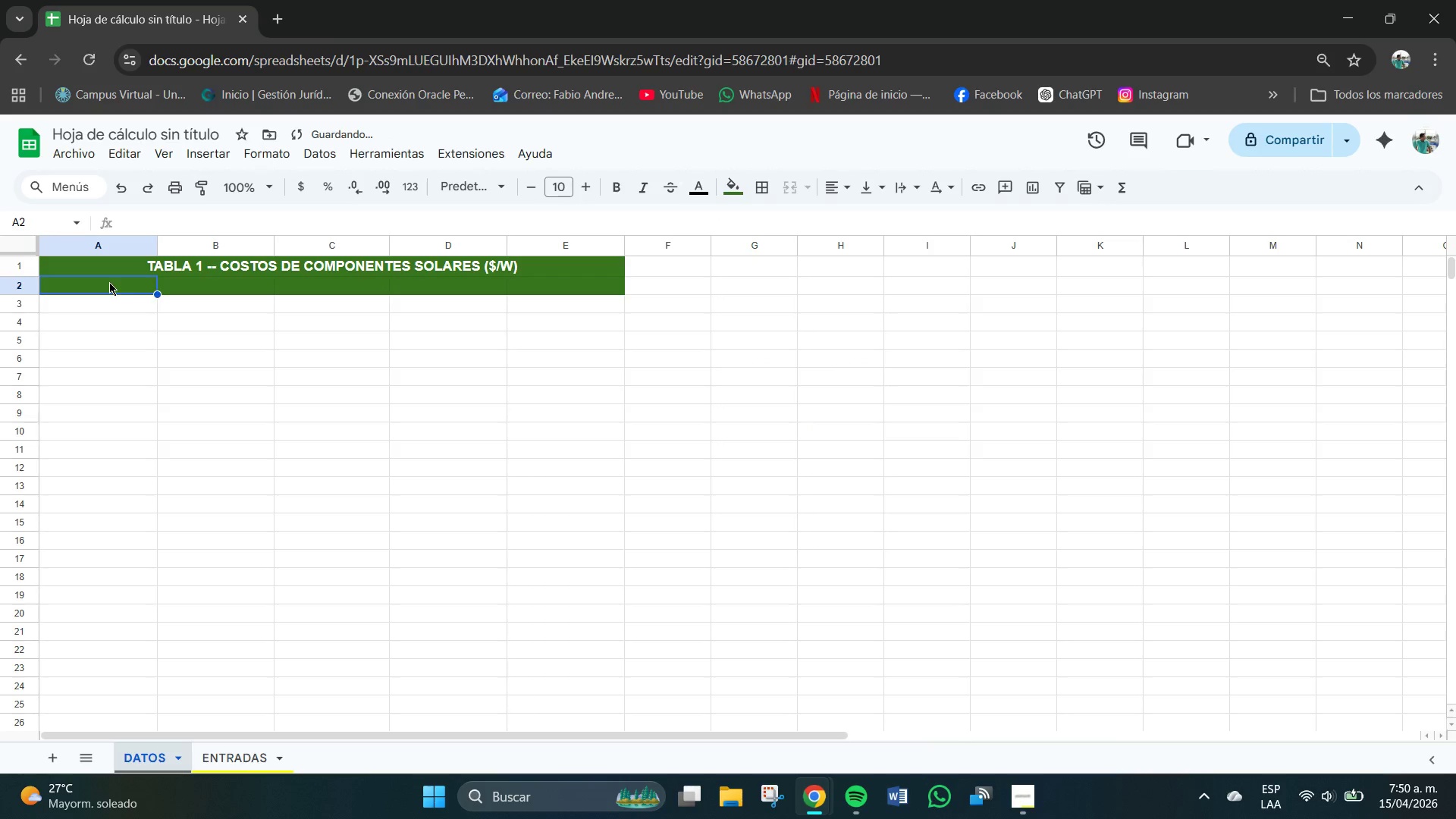 
left_click_drag(start_coordinate=[113, 282], to_coordinate=[609, 290])
 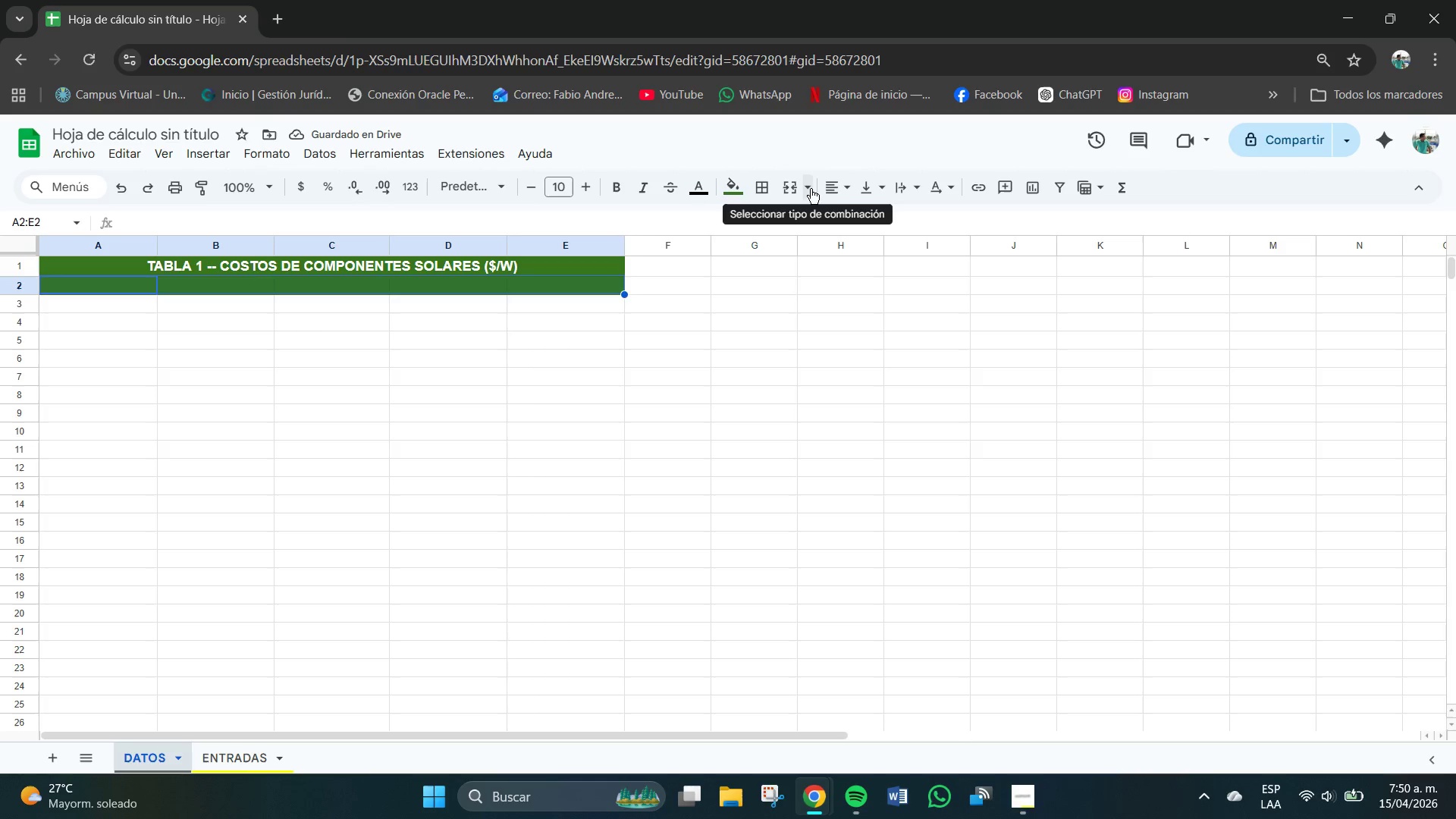 
left_click([836, 181])
 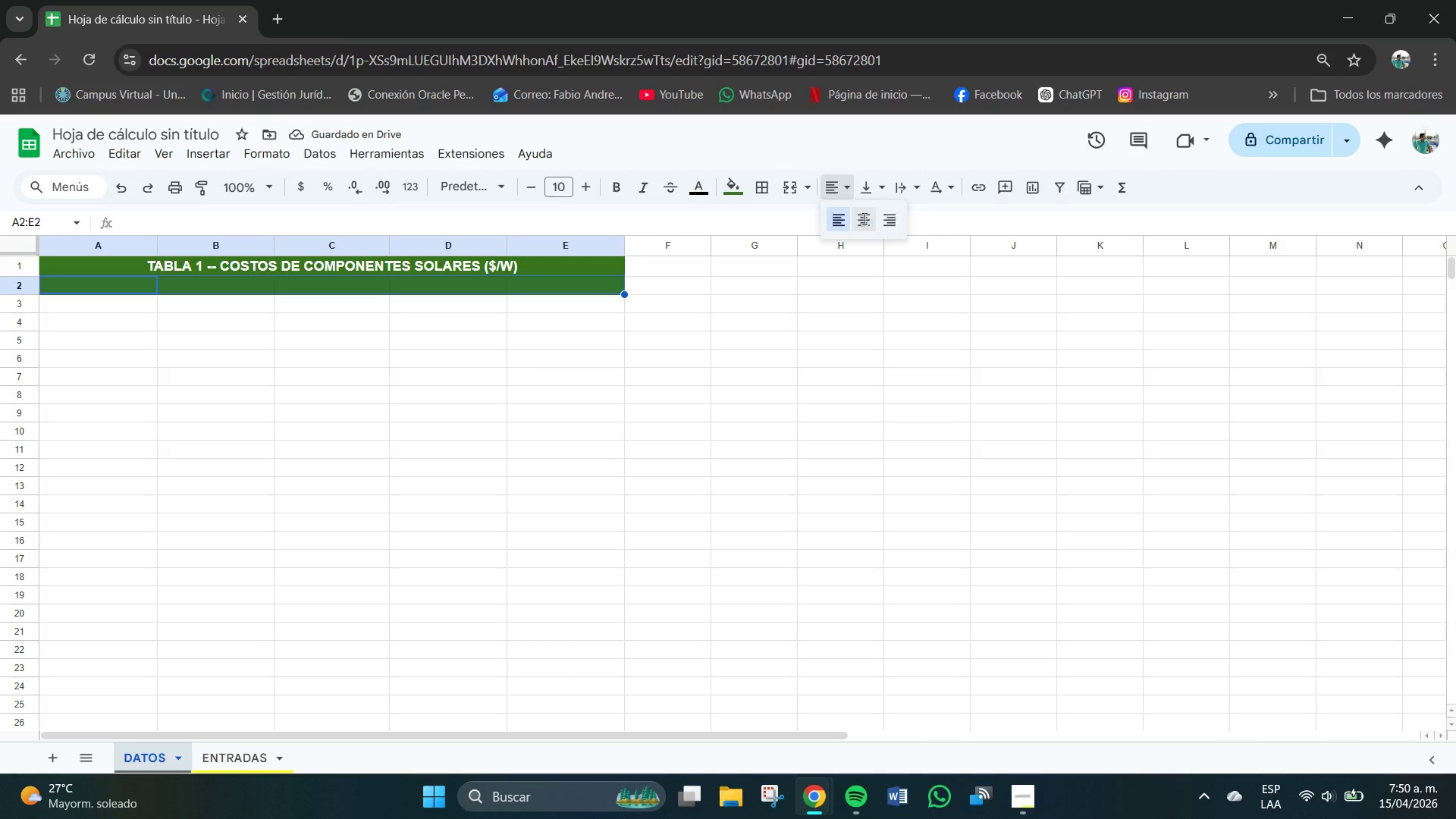 
double_click([870, 193])
 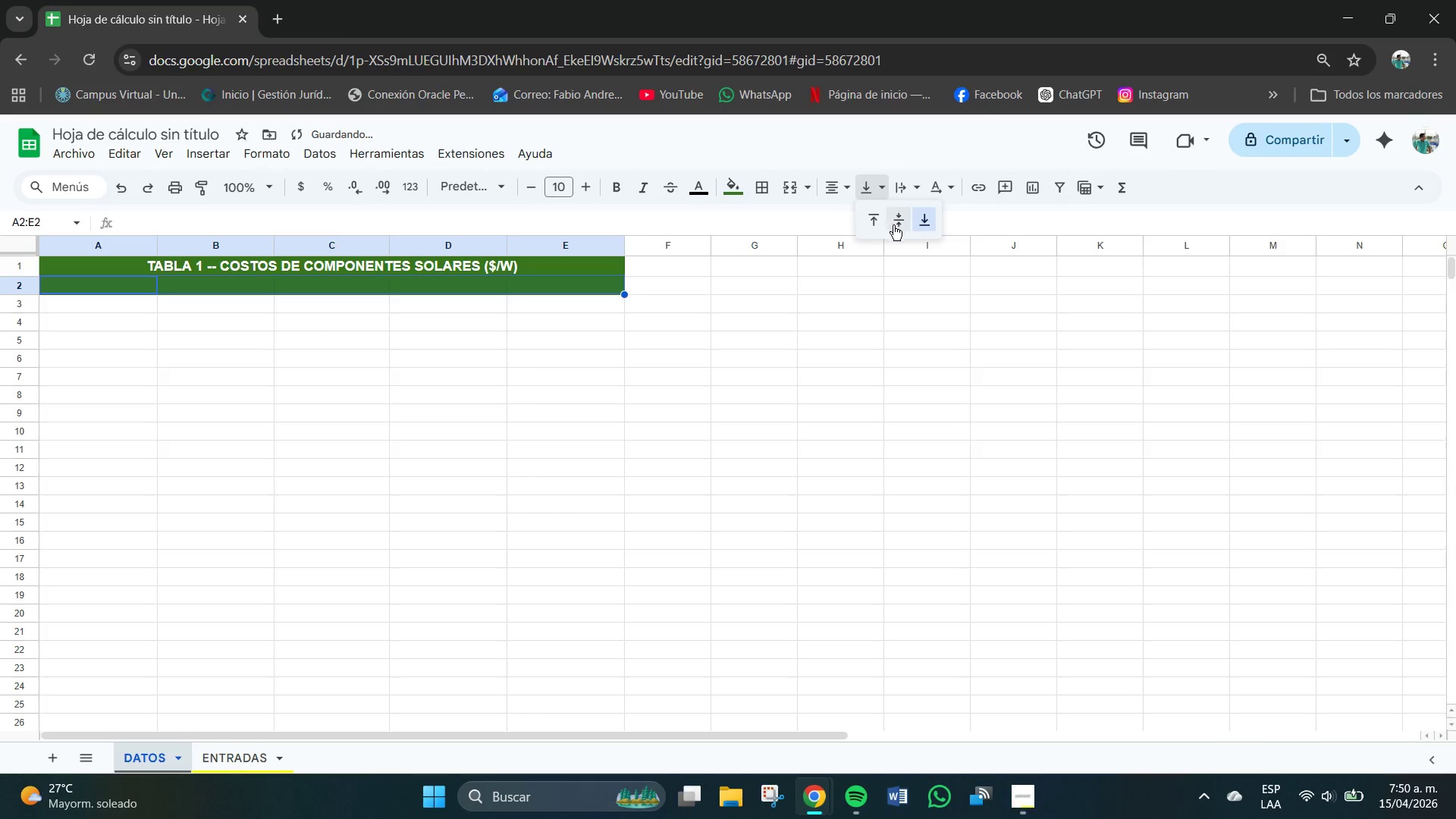 
left_click([901, 225])
 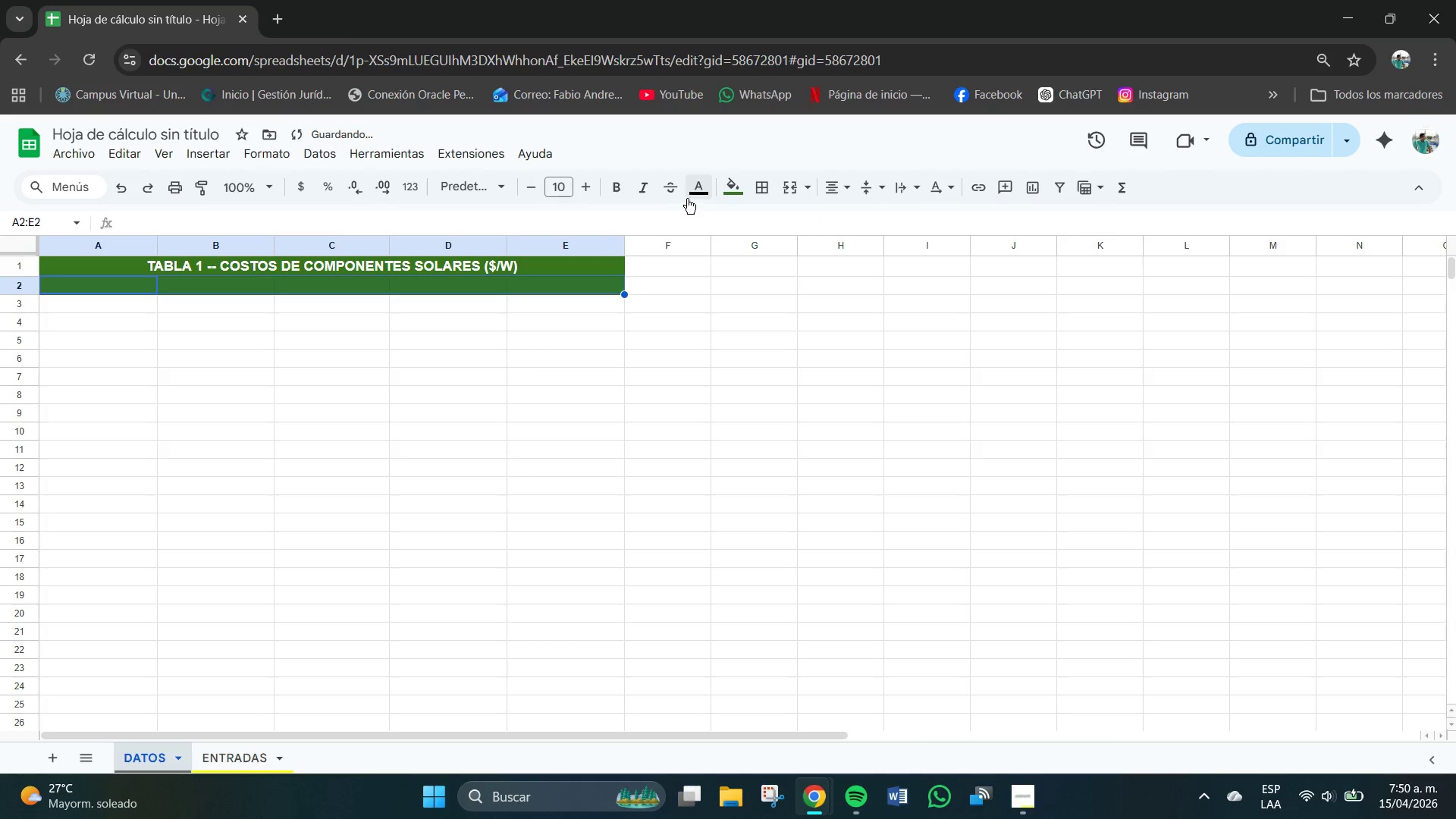 
left_click([695, 191])
 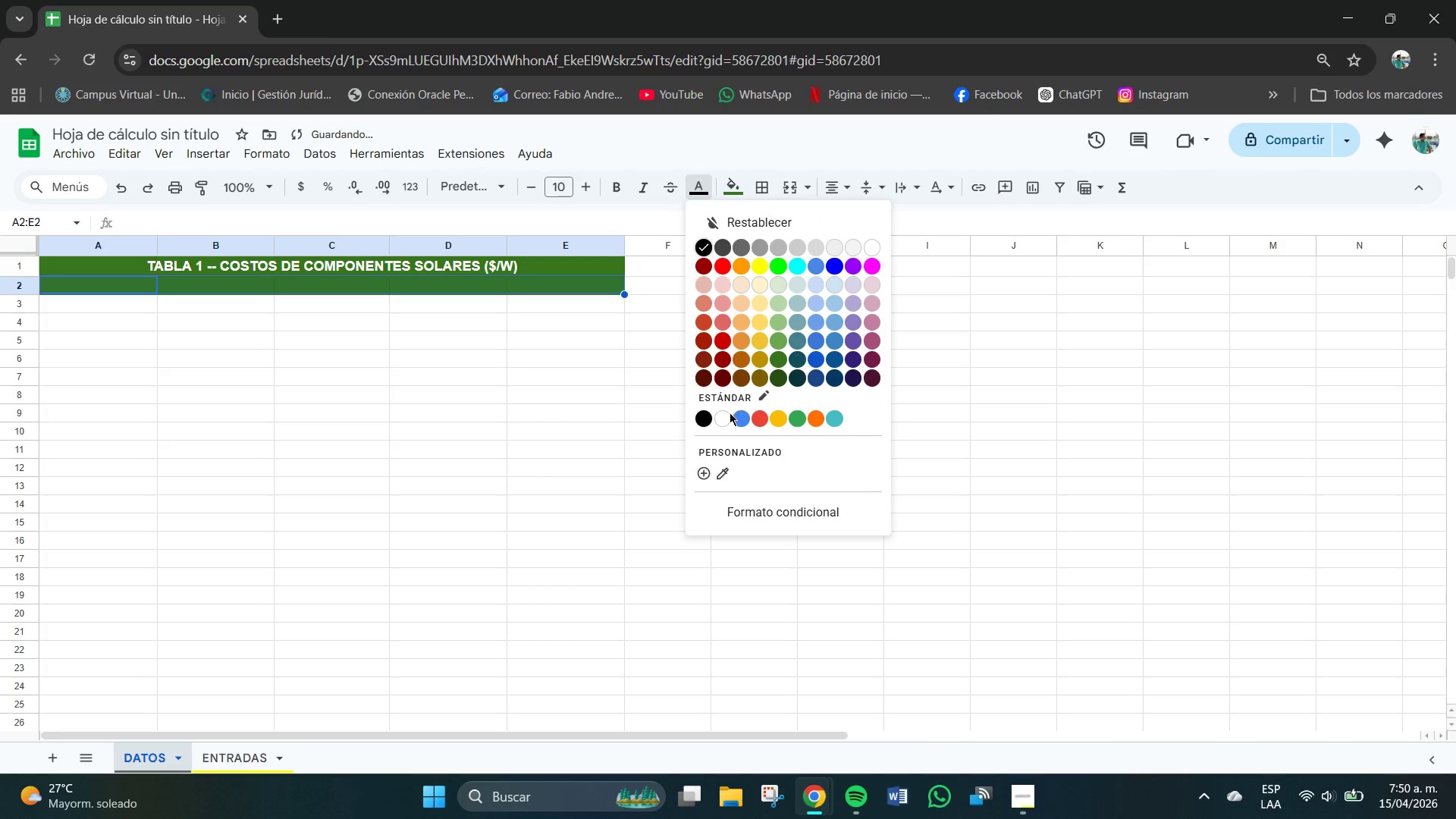 
left_click([717, 423])
 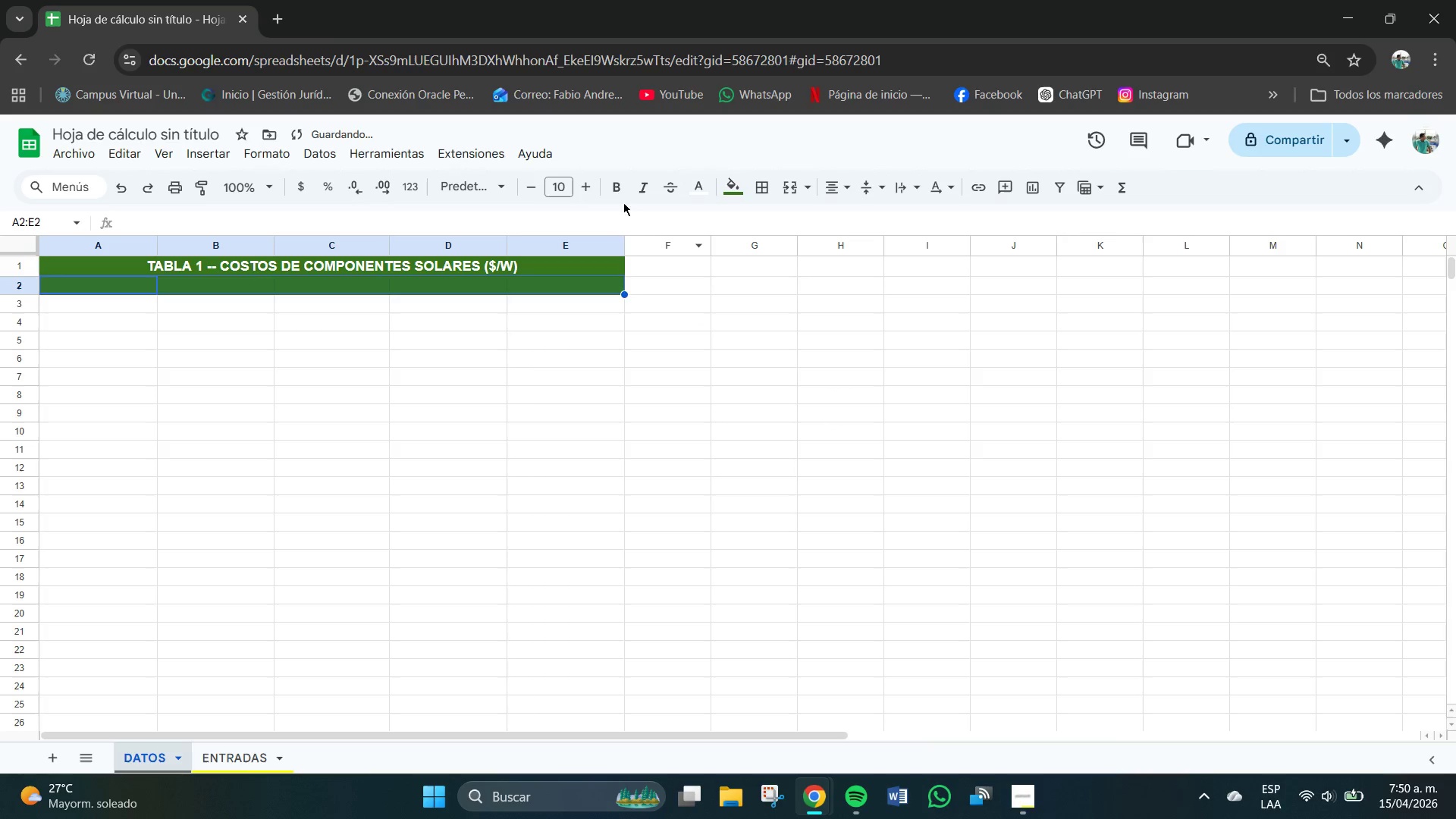 
left_click([619, 193])
 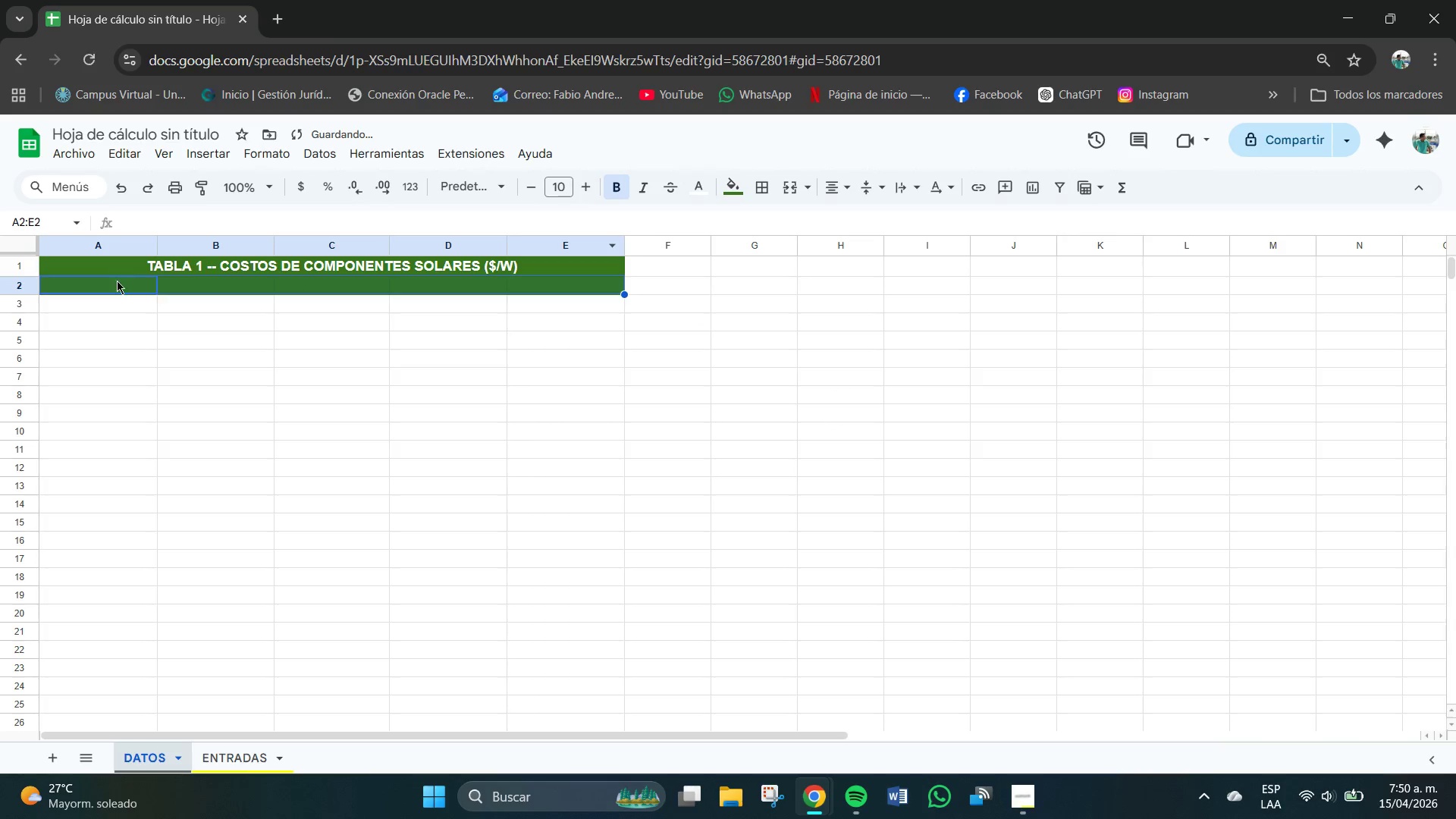 
double_click([118, 279])
 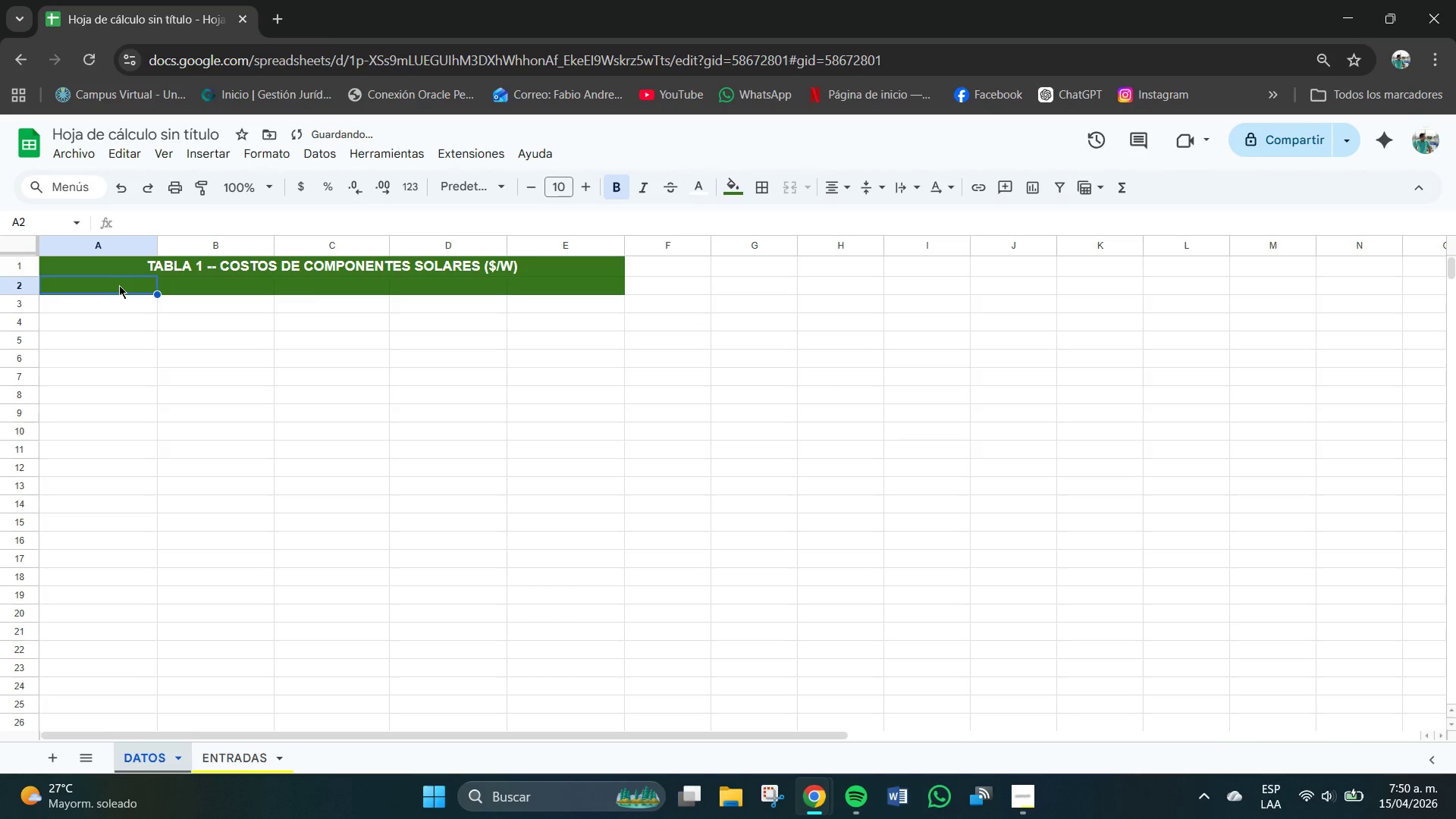 
double_click([120, 285])
 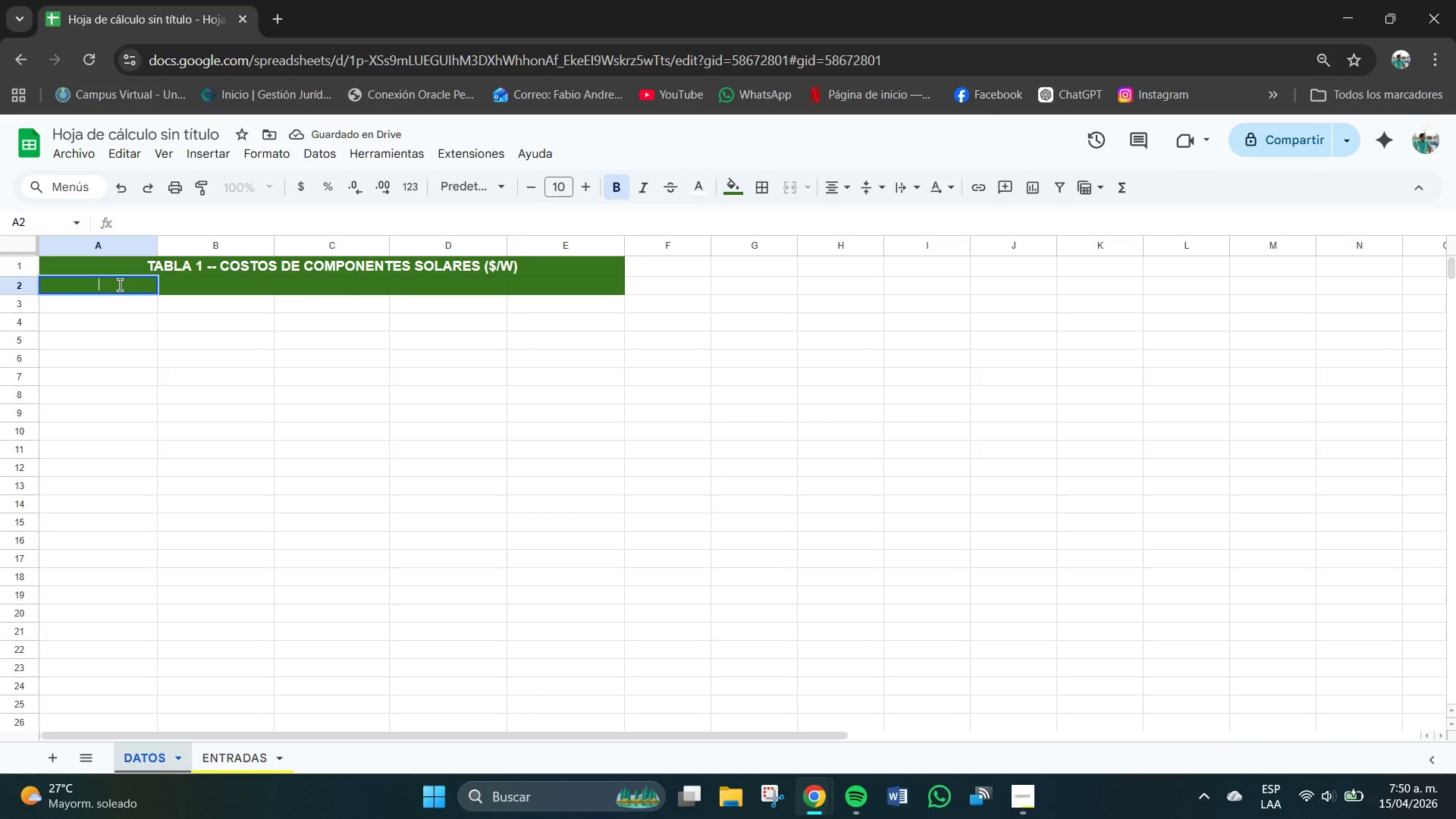 
type(Compo0)
key(Backspace)
key(Backspace)
type(onente)
key(Tab)
type(V)
key(Backspace)
type(Costo Min *$&W)
 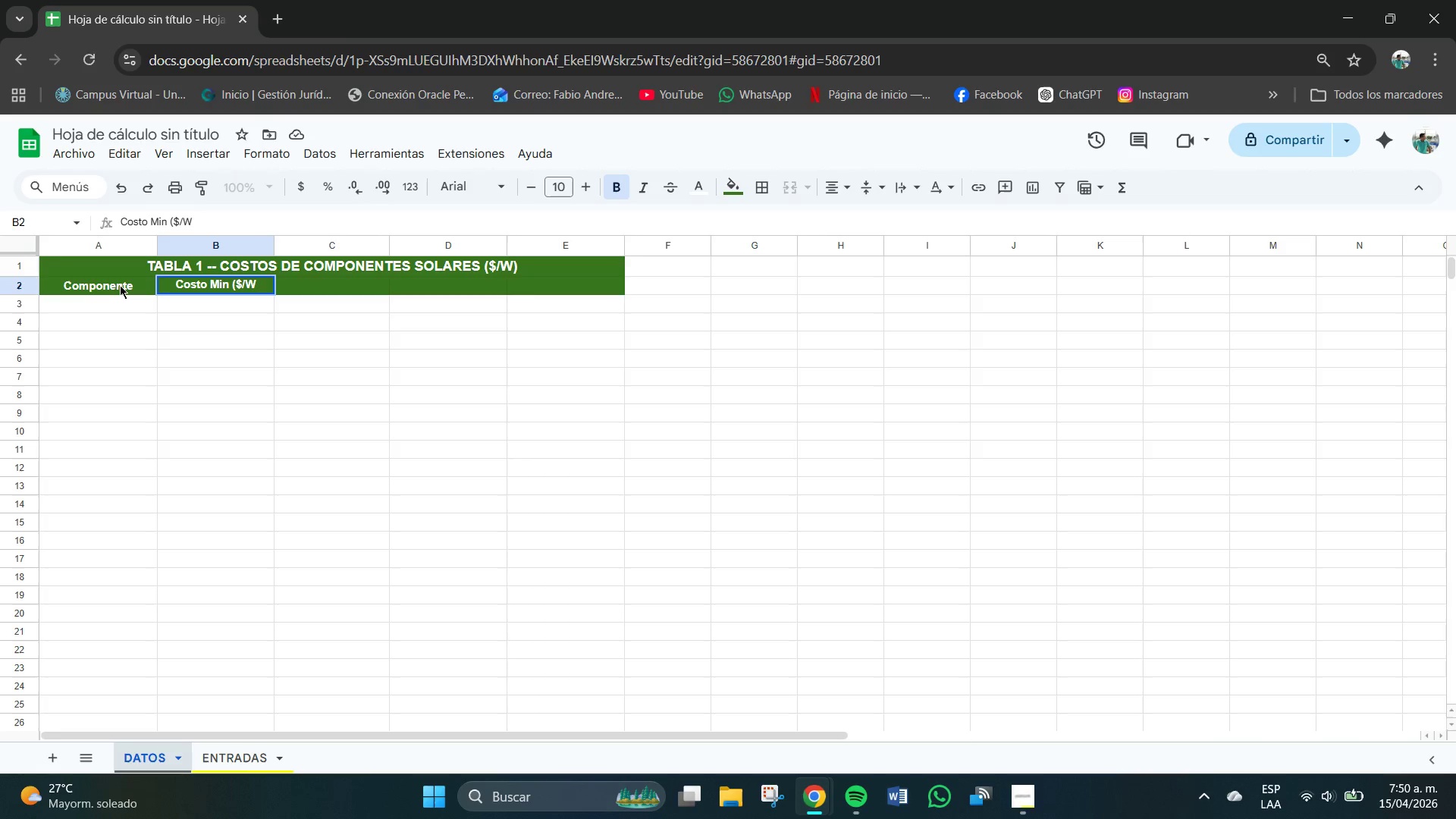 
type(()
key(Tab)
type(Costo mid)
key(Backspace)
key(Backspace)
key(Backspace)
type(MID)
key(Backspace)
key(Backspace)
type(id *$&W()
key(Tab)
 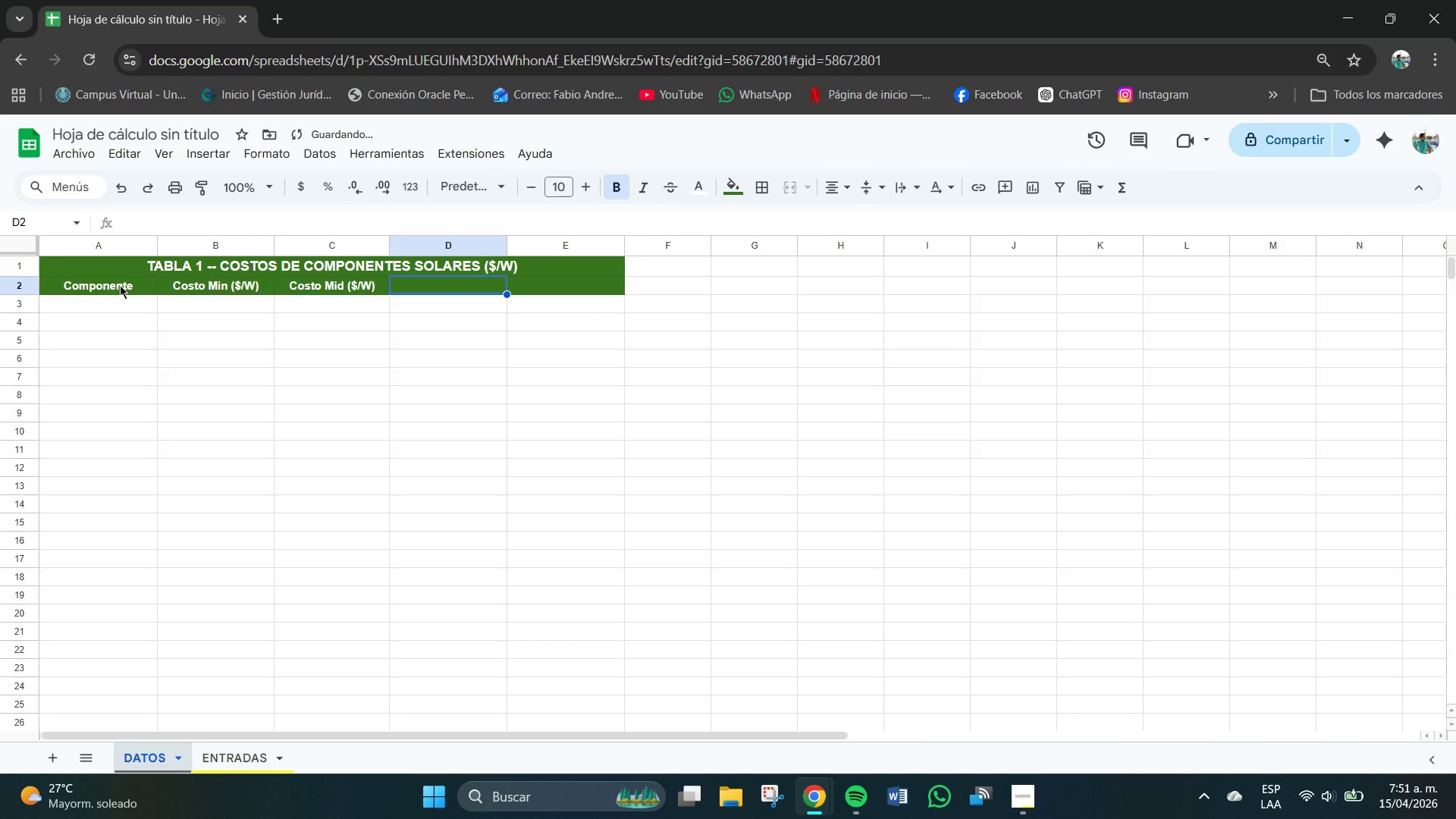 
type(cOSTO mAX *$&W)
key(Backspace)
type(W)
key(Backspace)
type(w()
key(Tab)
type(rEFERENCIA)
 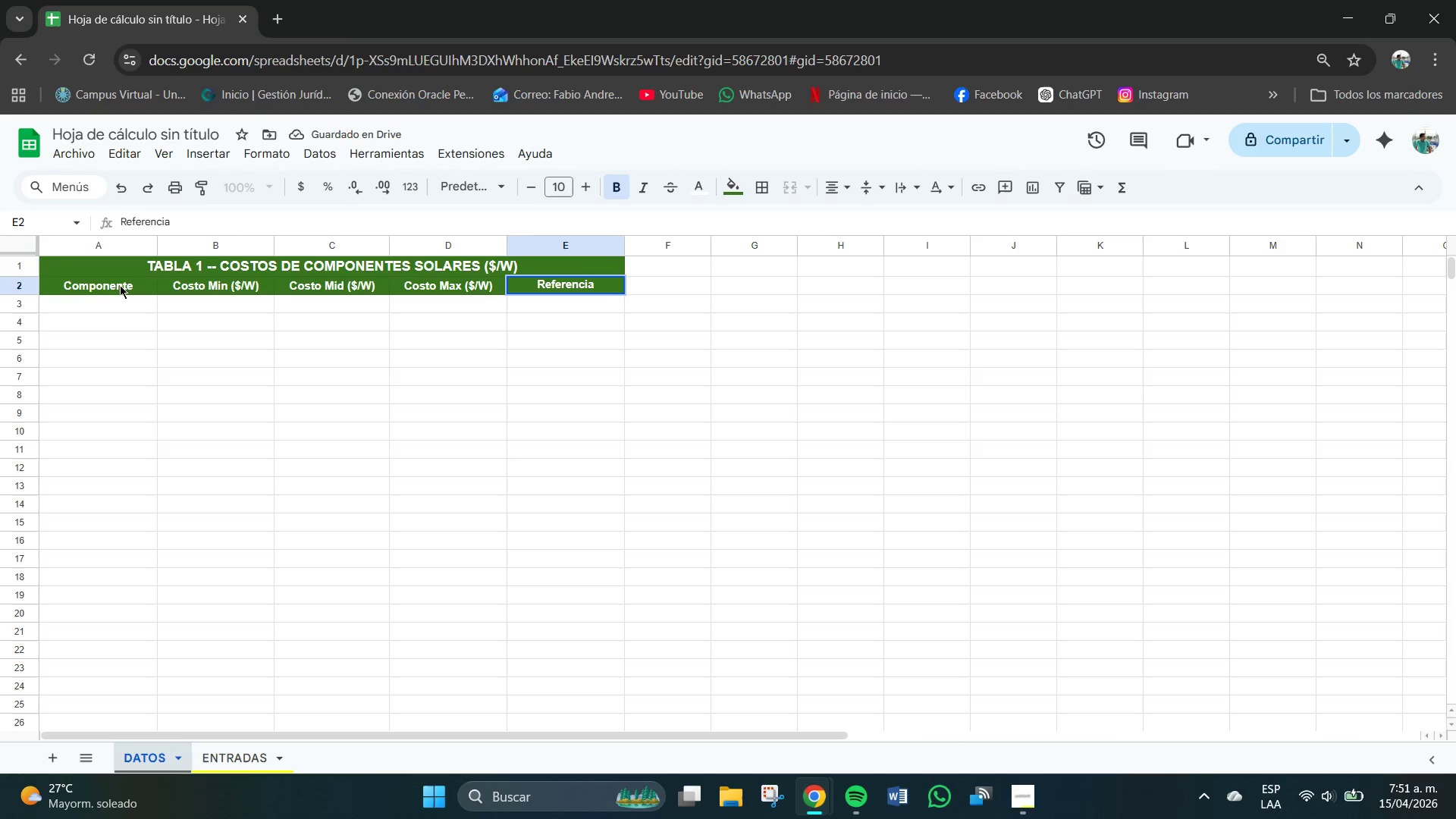 
key(Enter)
 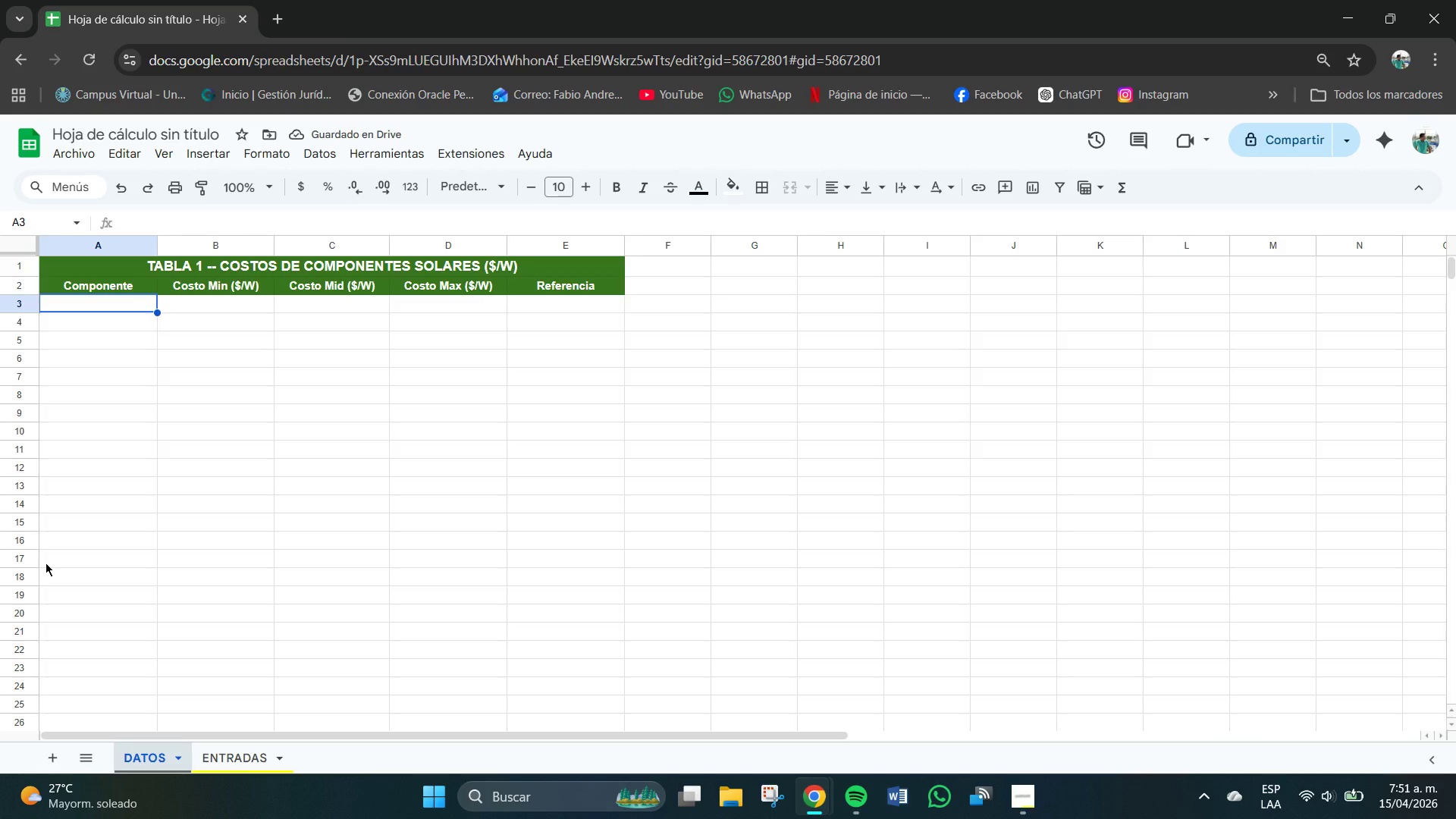 
wait(9.3)
 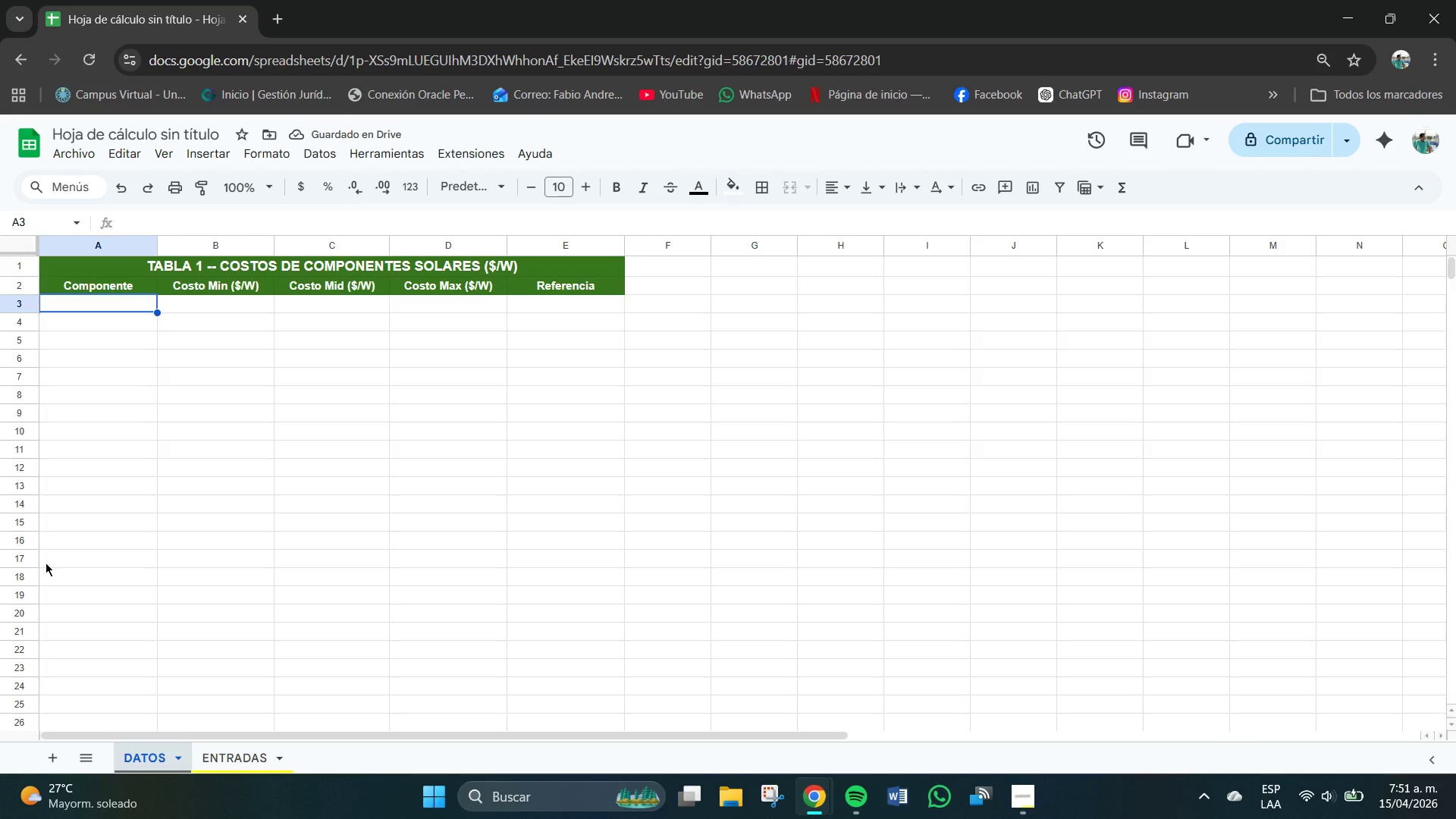 
left_click_drag(start_coordinate=[111, 300], to_coordinate=[557, 652])
 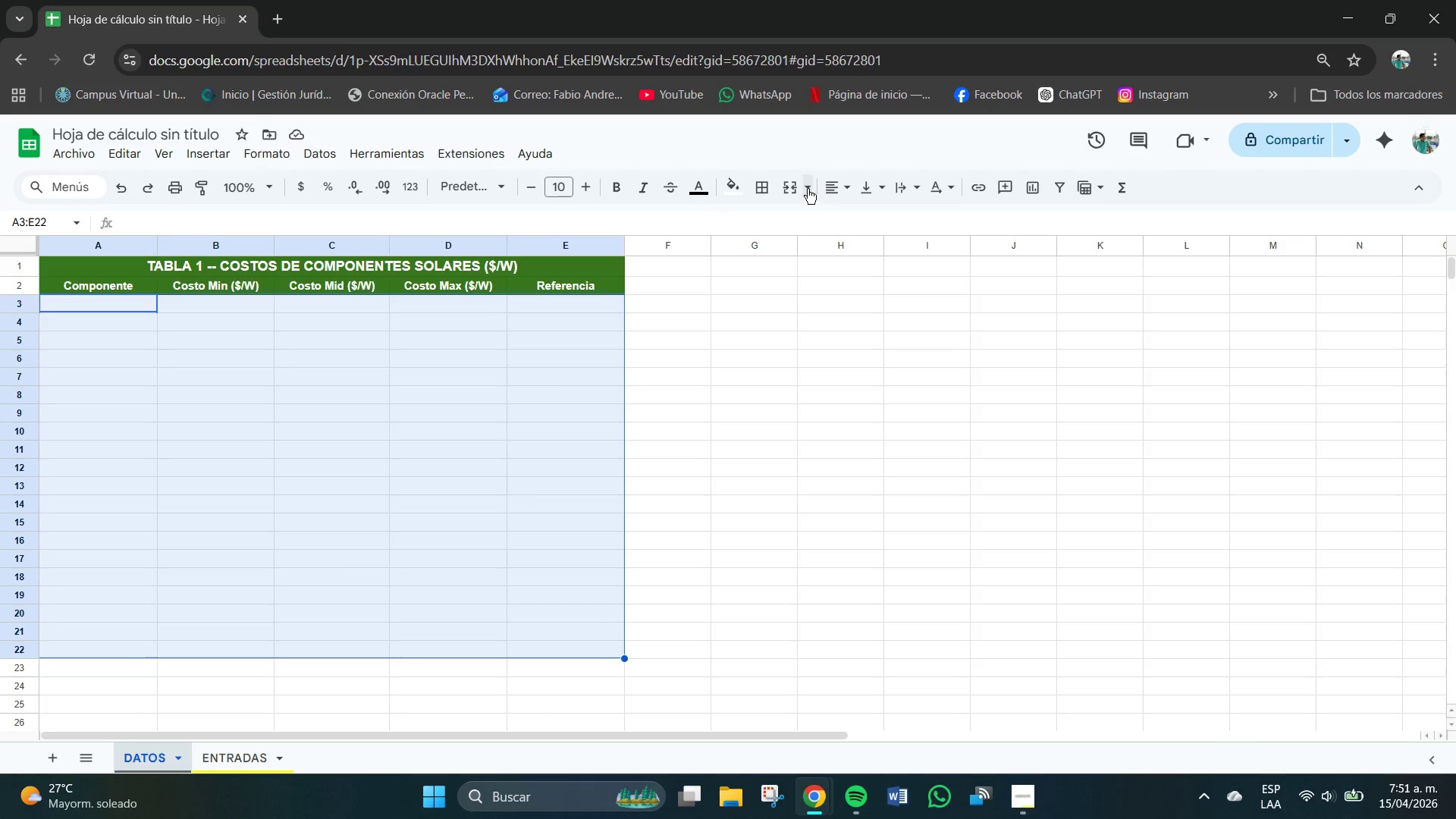 
left_click([751, 196])
 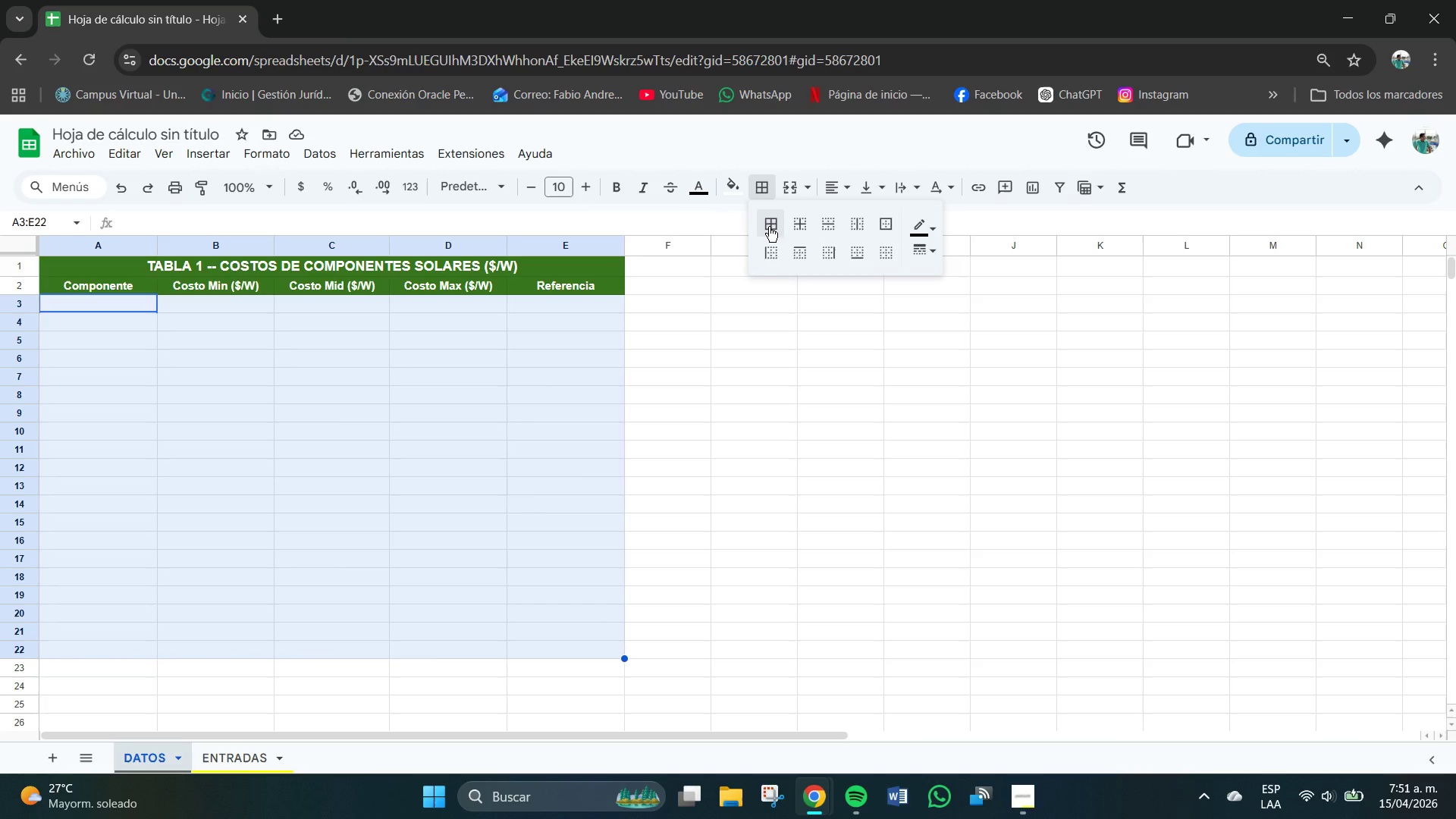 
left_click([769, 227])
 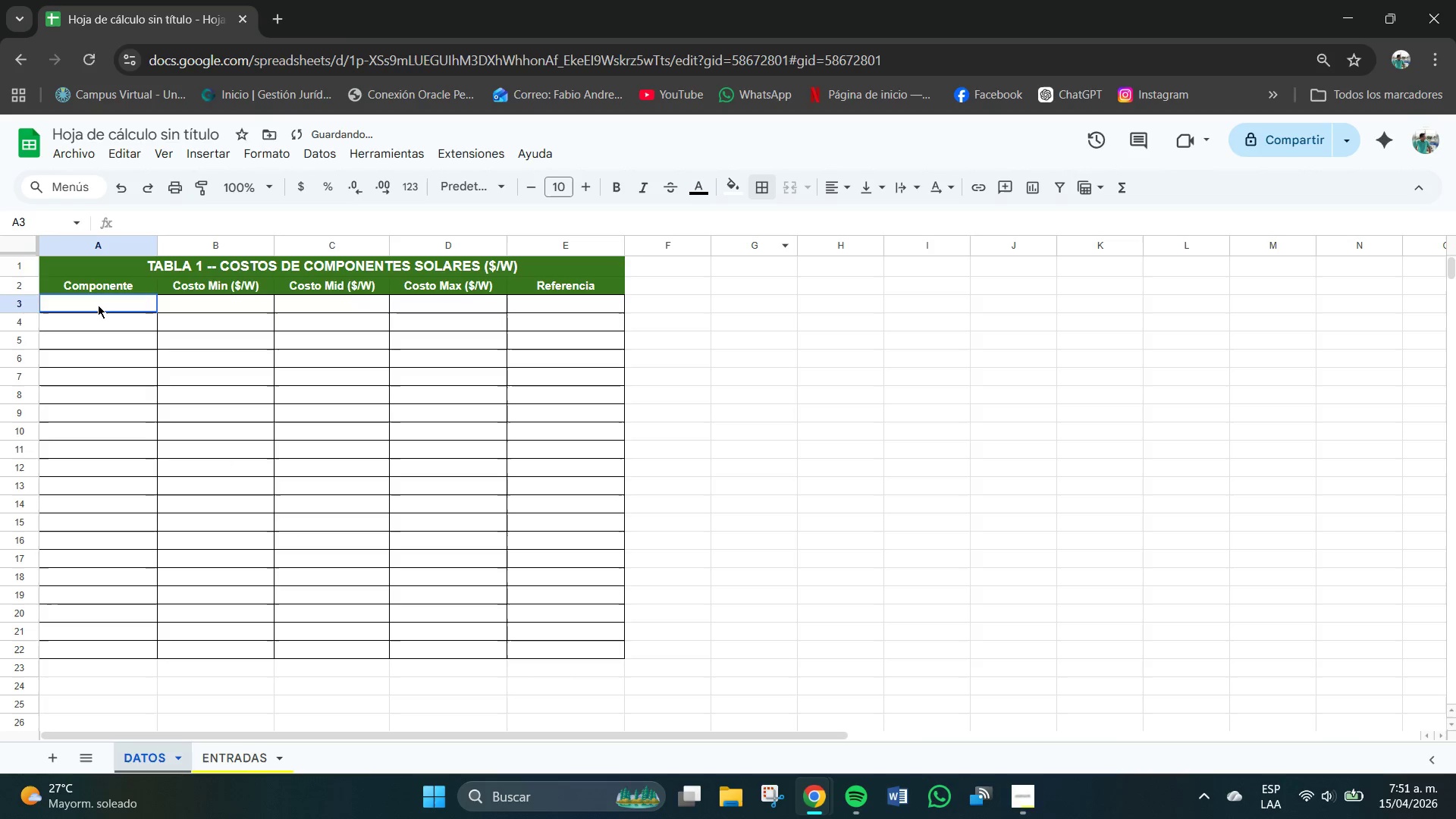 
double_click([98, 305])
 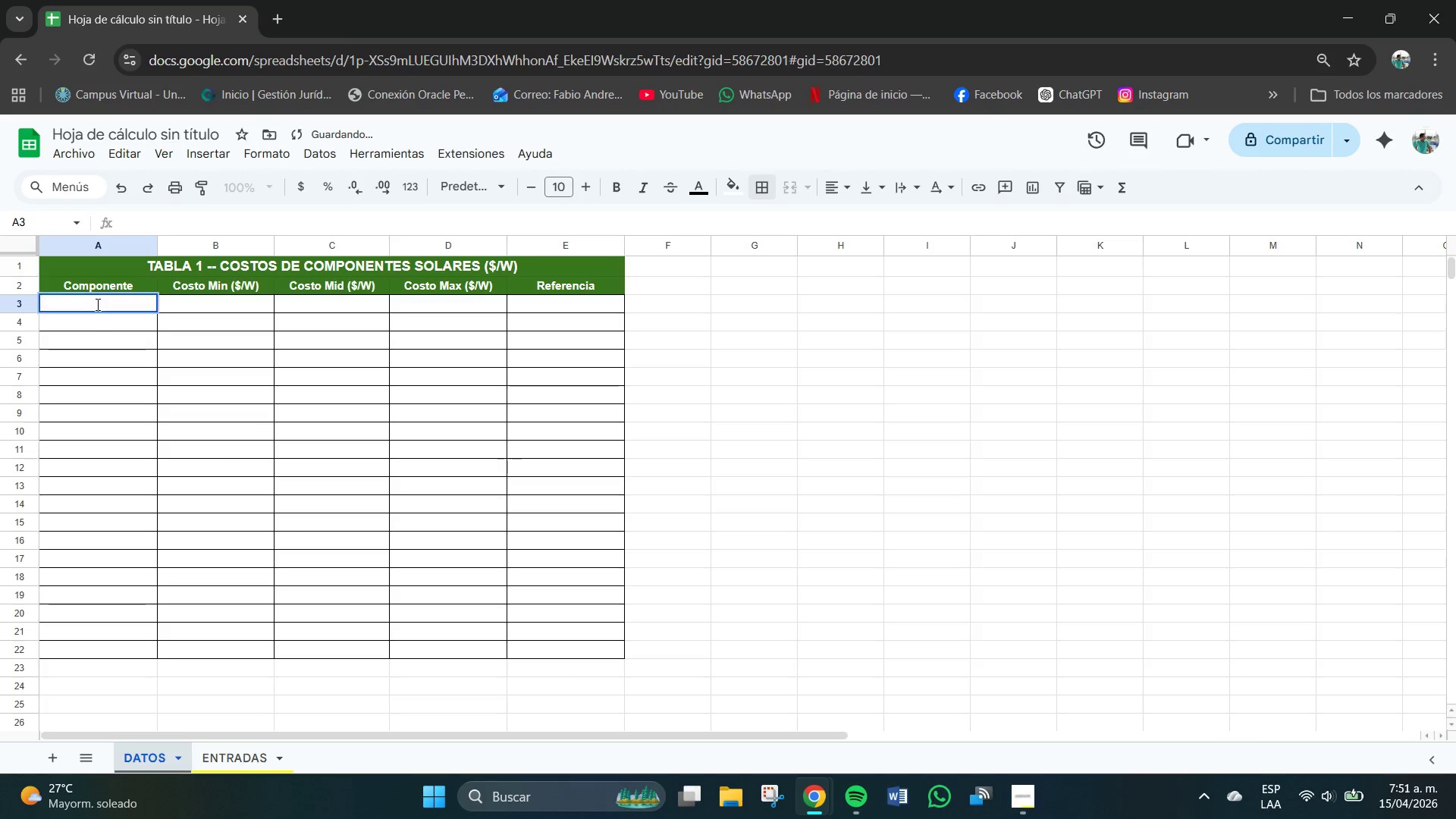 
triple_click([98, 305])
 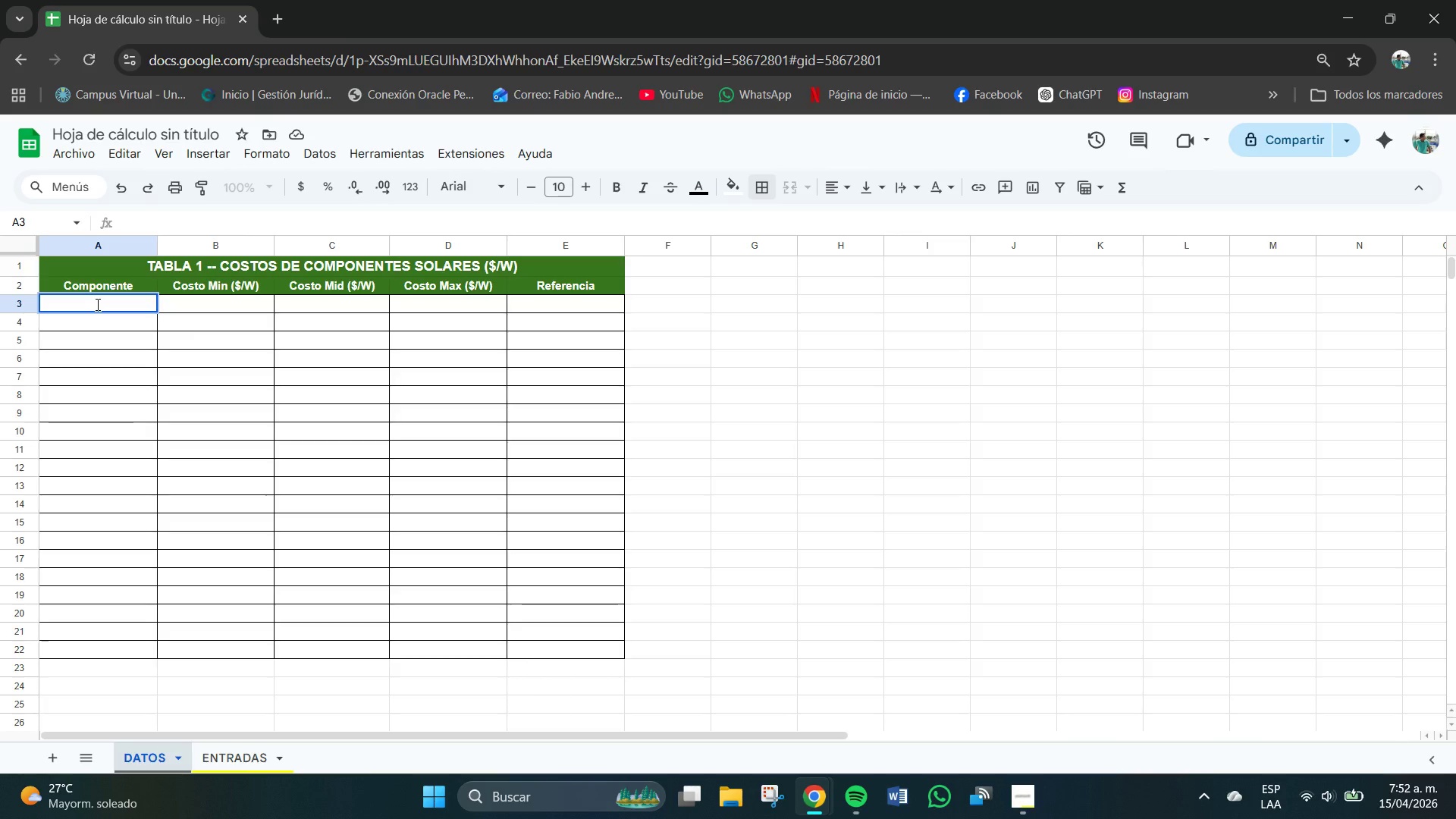 
wait(5.56)
 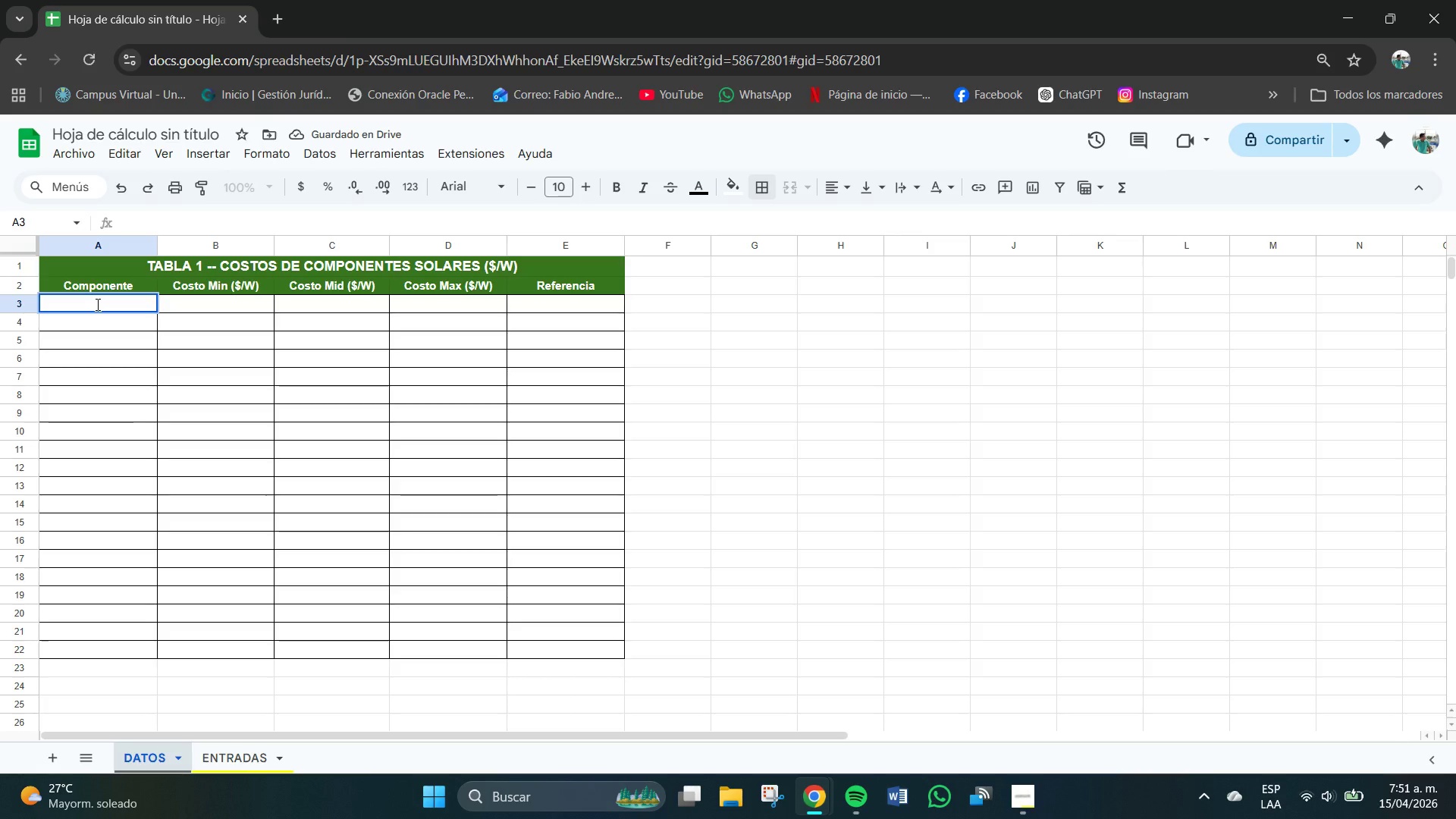 
key(CapsLock)
 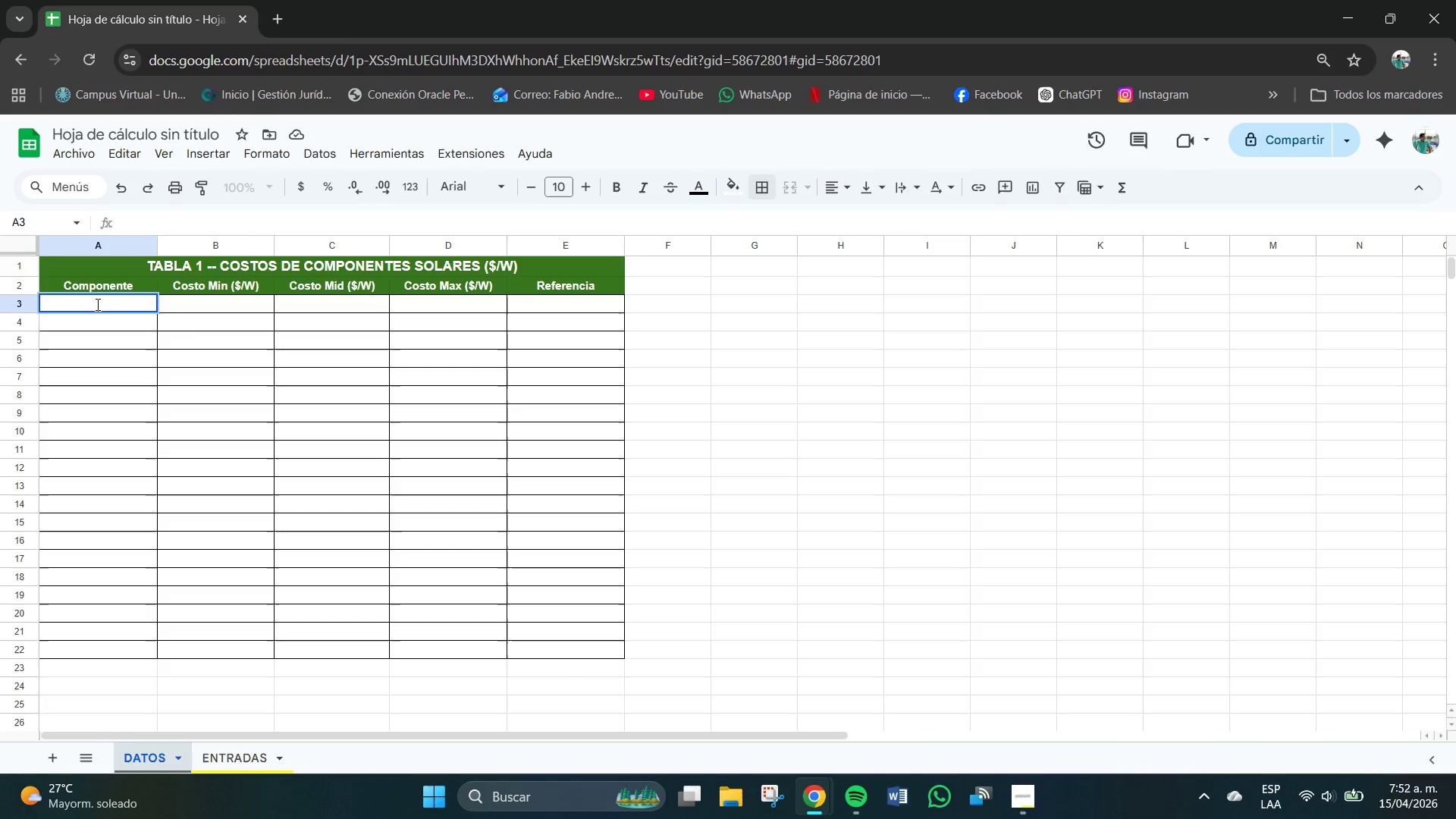 
key(P)
 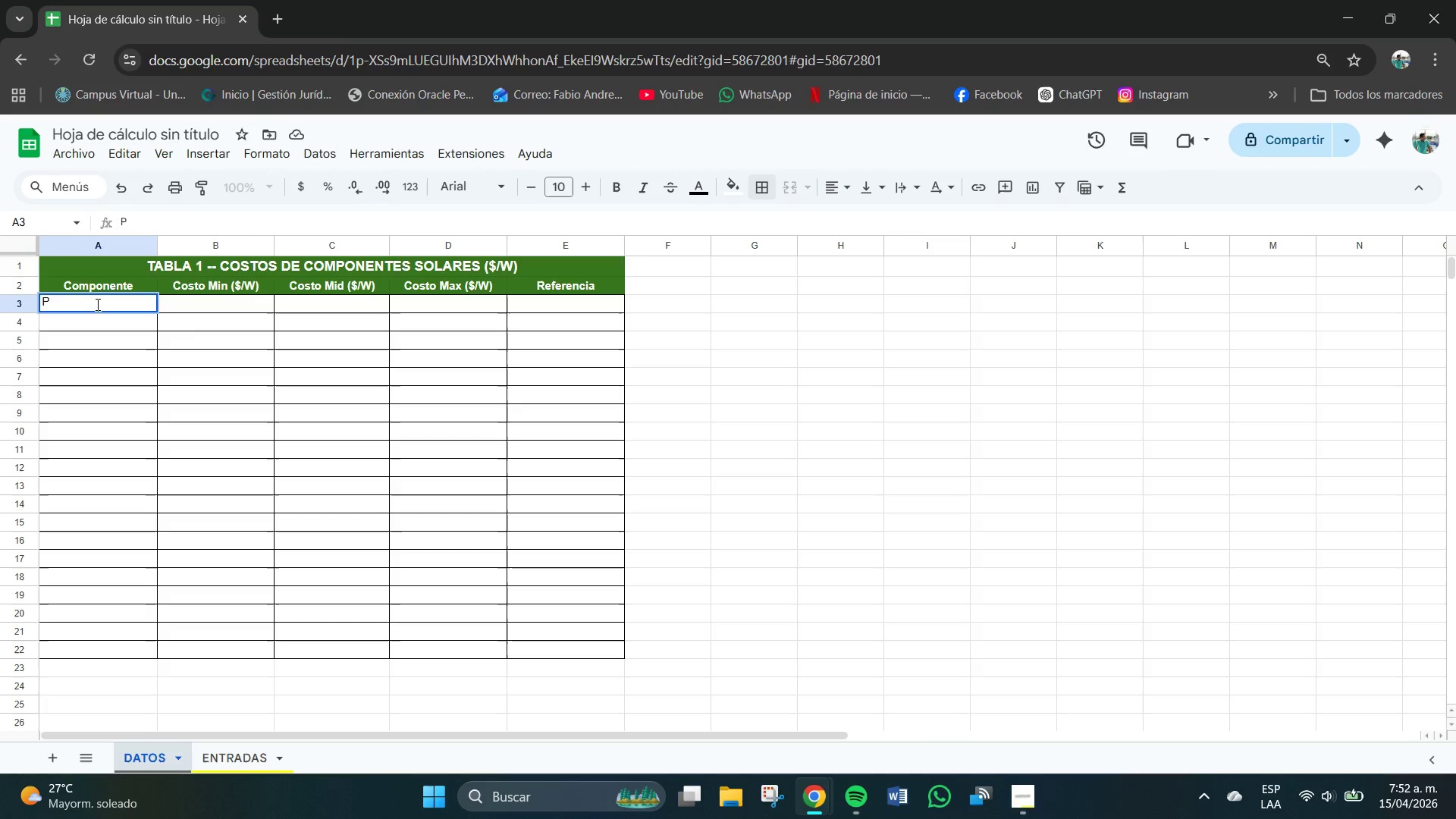 
key(CapsLock)
 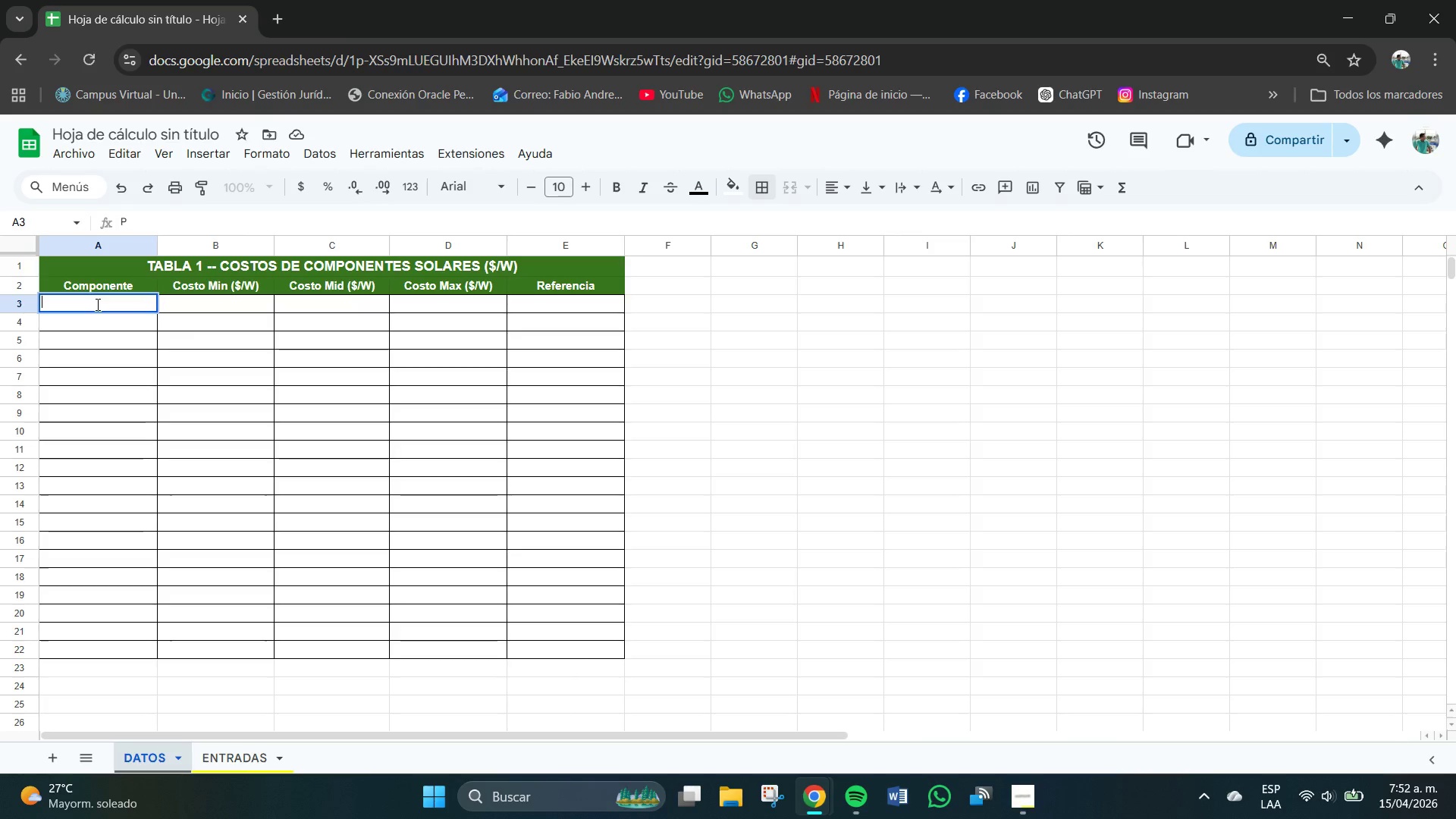 
key(Backspace)
 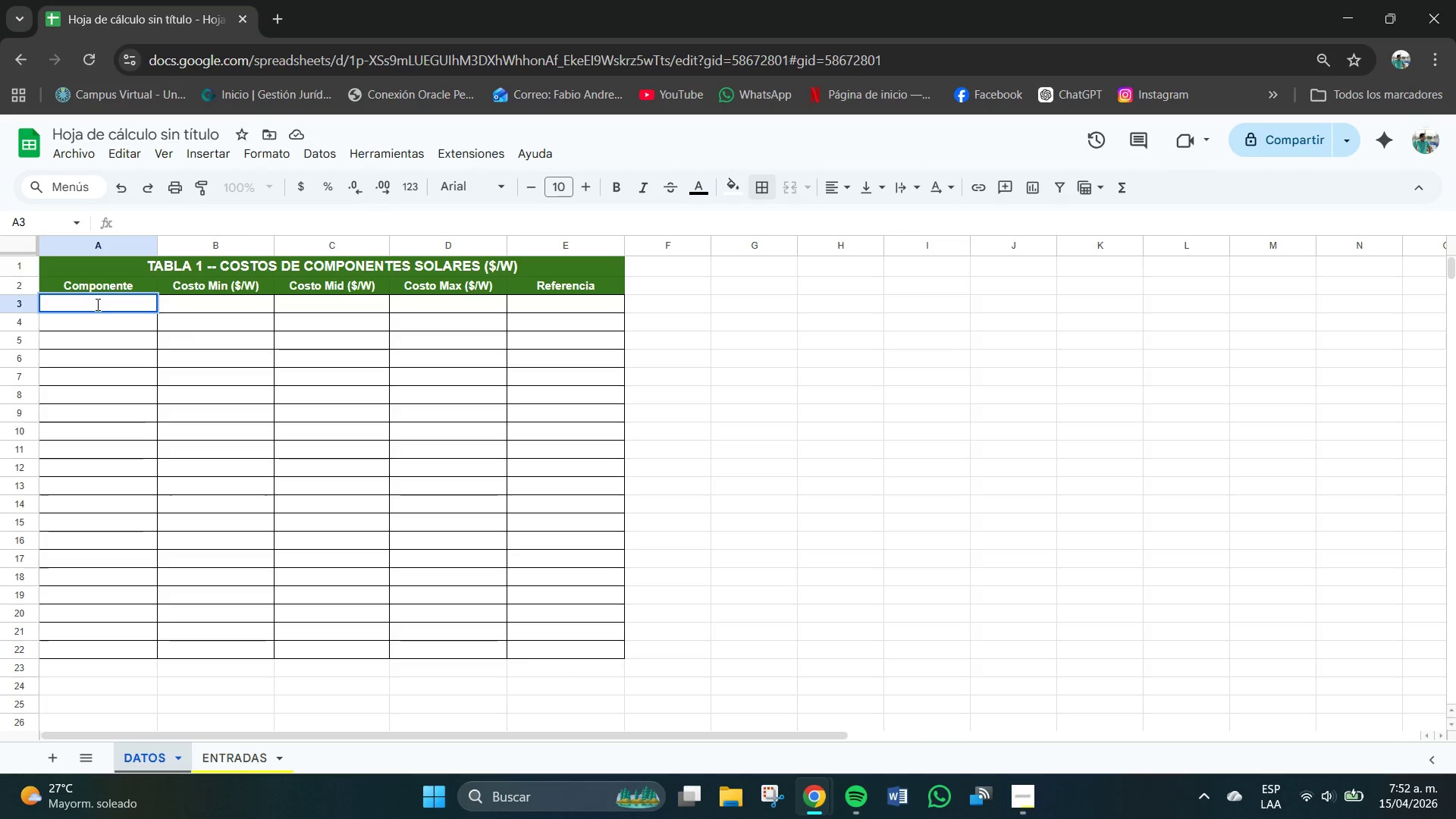 
key(Control+B)
 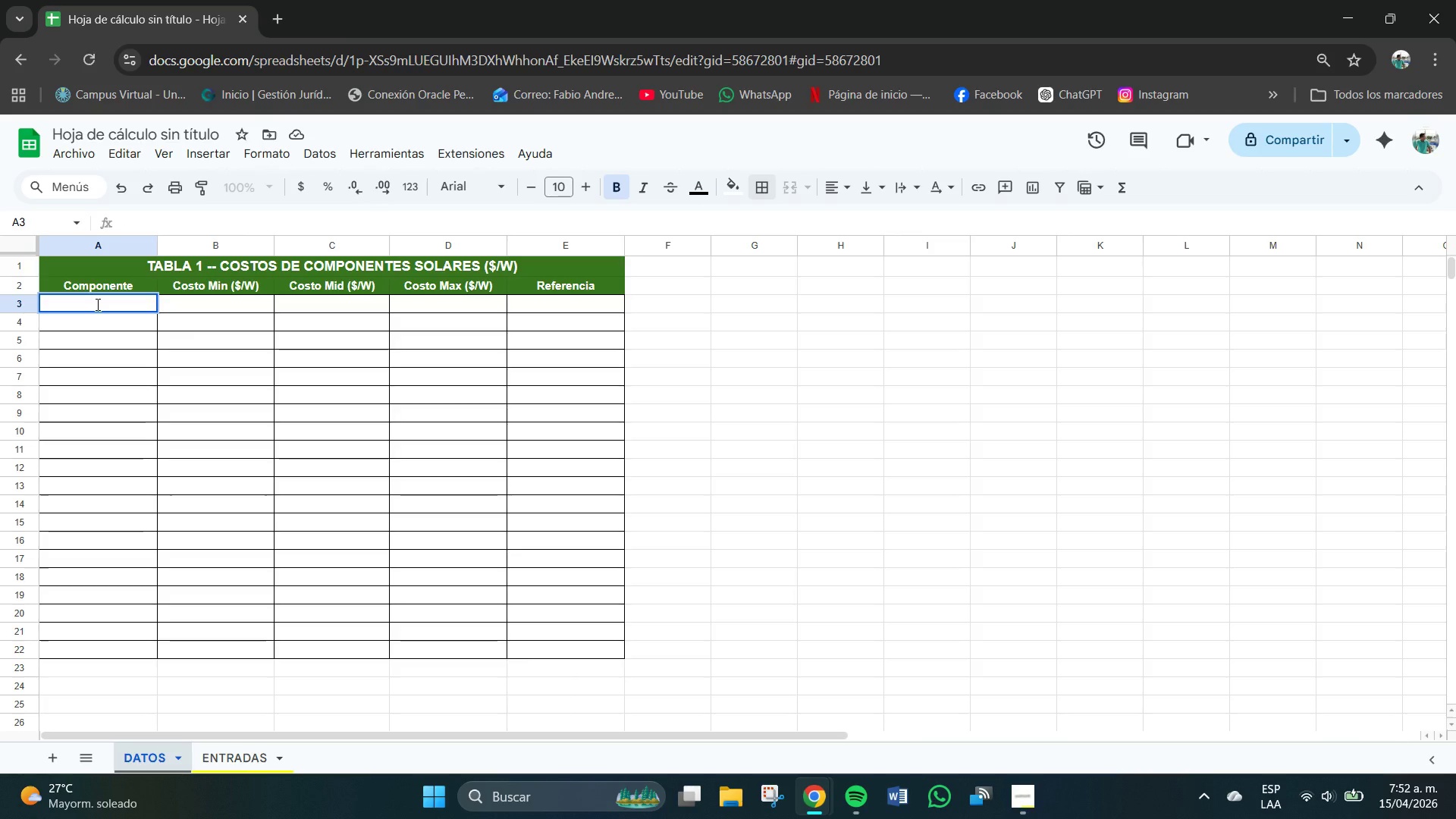 
type(Panel ma)
key(Backspace)
key(Backspace)
key(Backspace)
key(Backspace)
key(Backspace)
key(Backspace)
key(Backspace)
key(Backspace)
 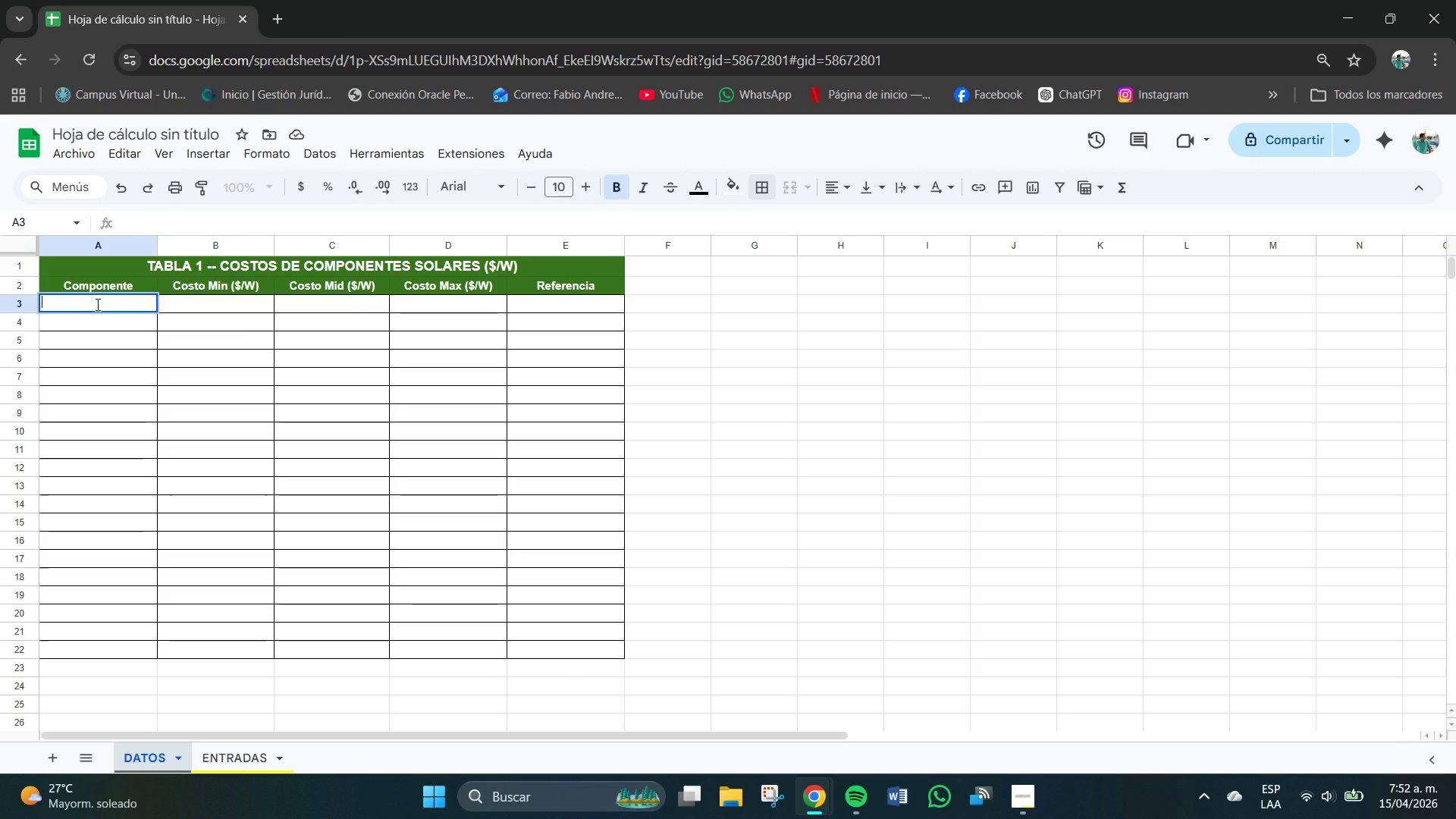 
key(Control+B)
 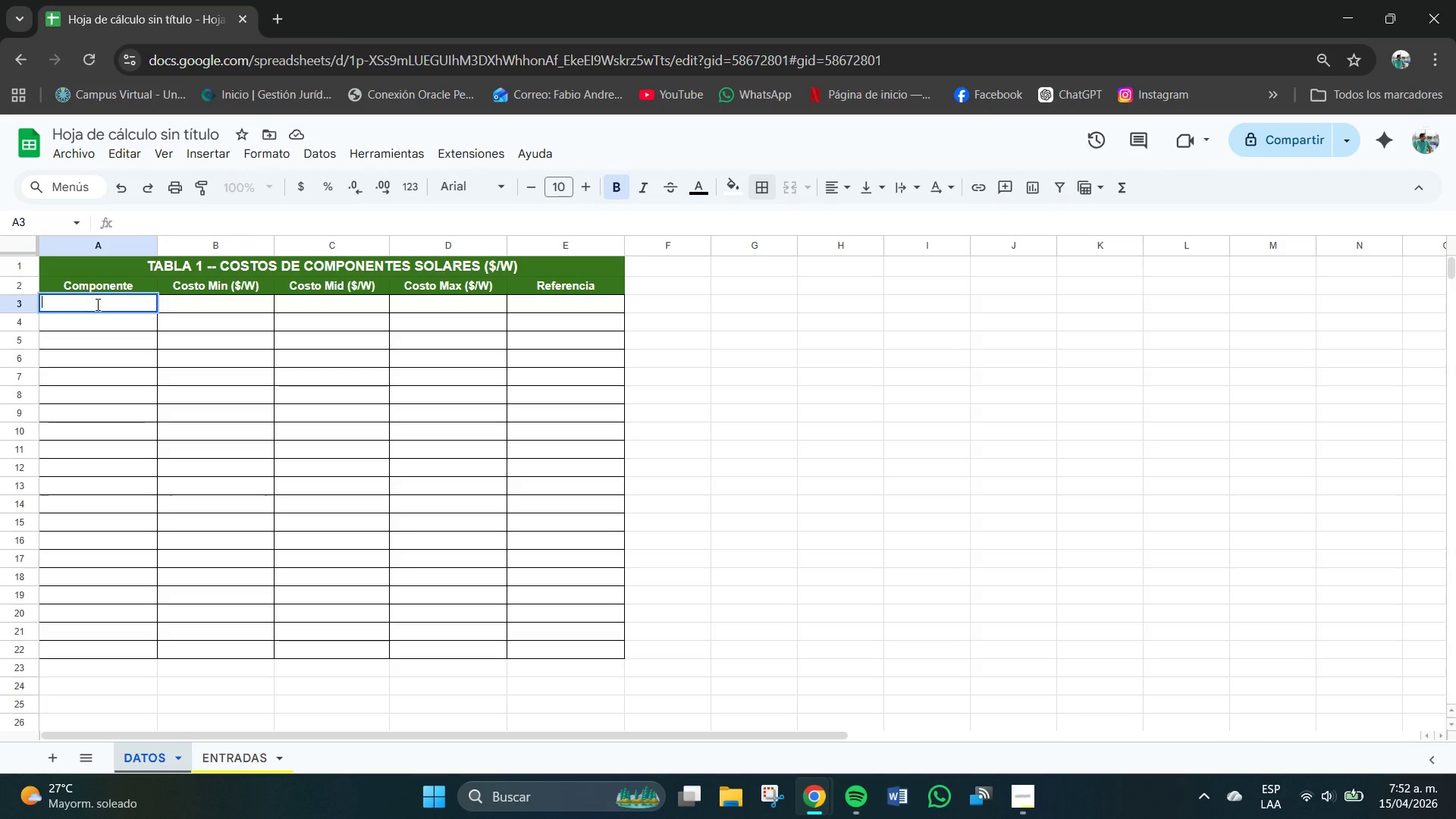 
type(Pam)
key(Backspace)
key(Backspace)
key(Backspace)
 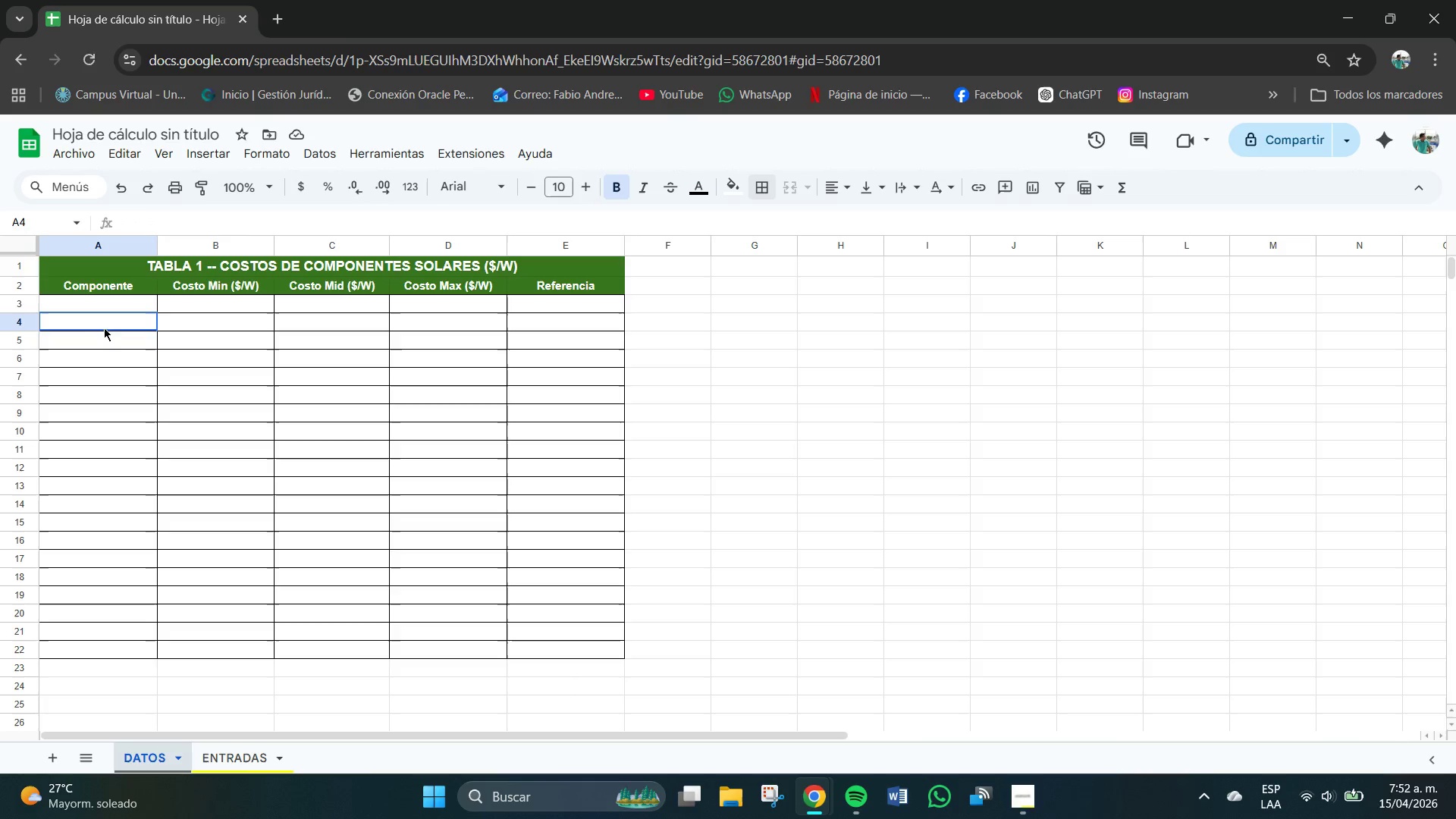 
double_click([118, 300])
 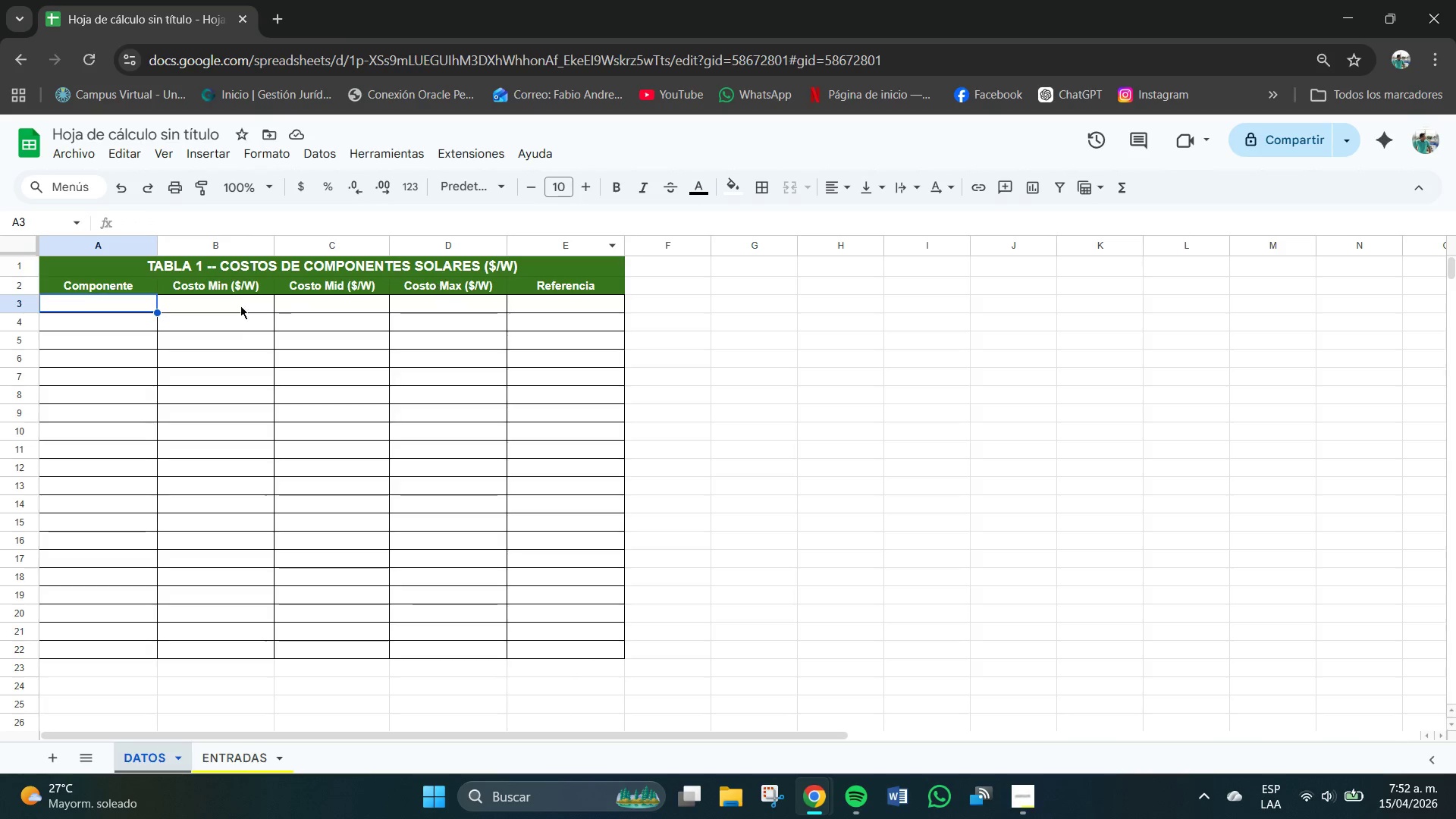 
type(Panel mano)
key(Backspace)
key(Backspace)
key(Backspace)
type(onocristalino 400 W )
 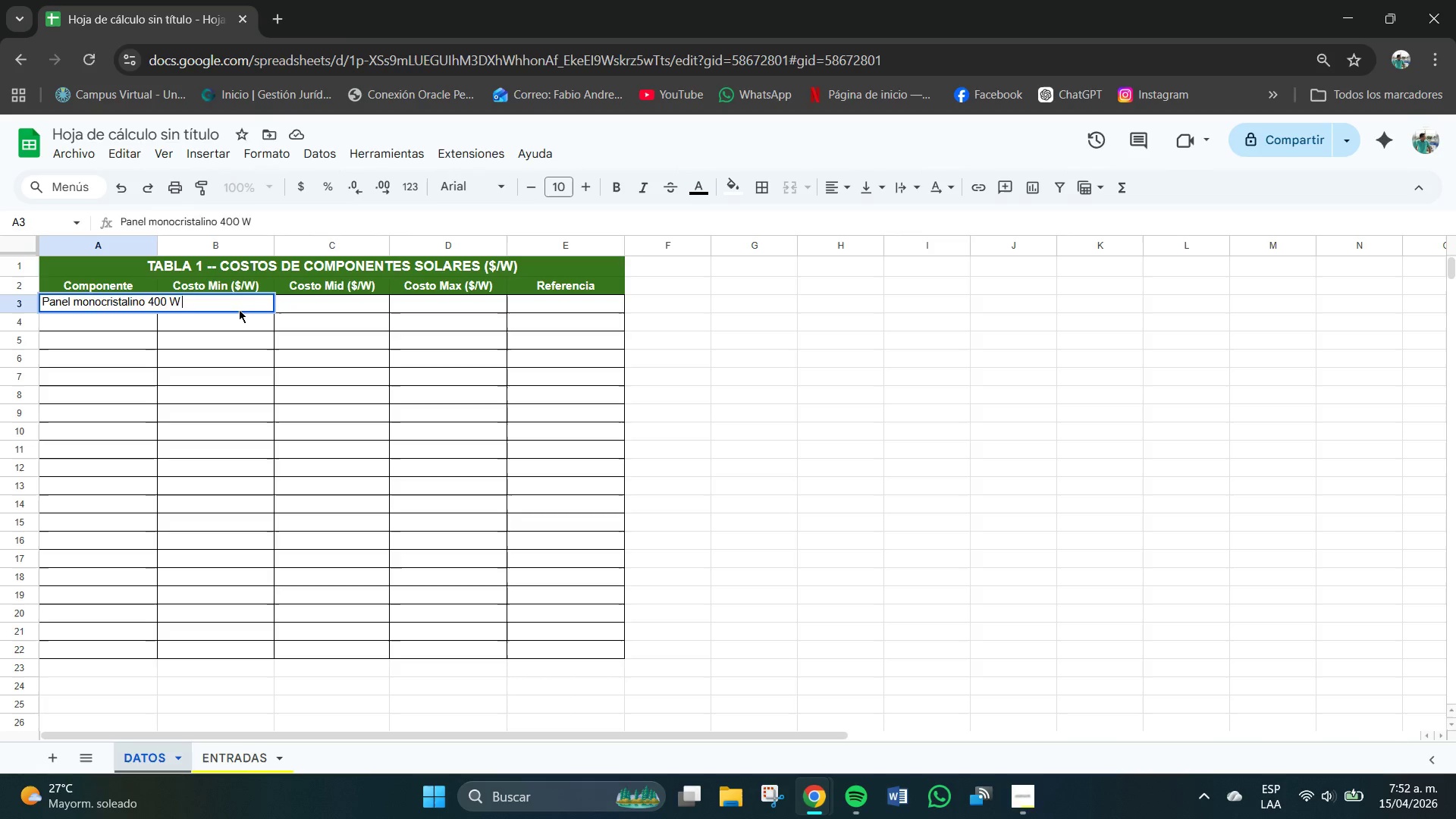 
key(Enter)
 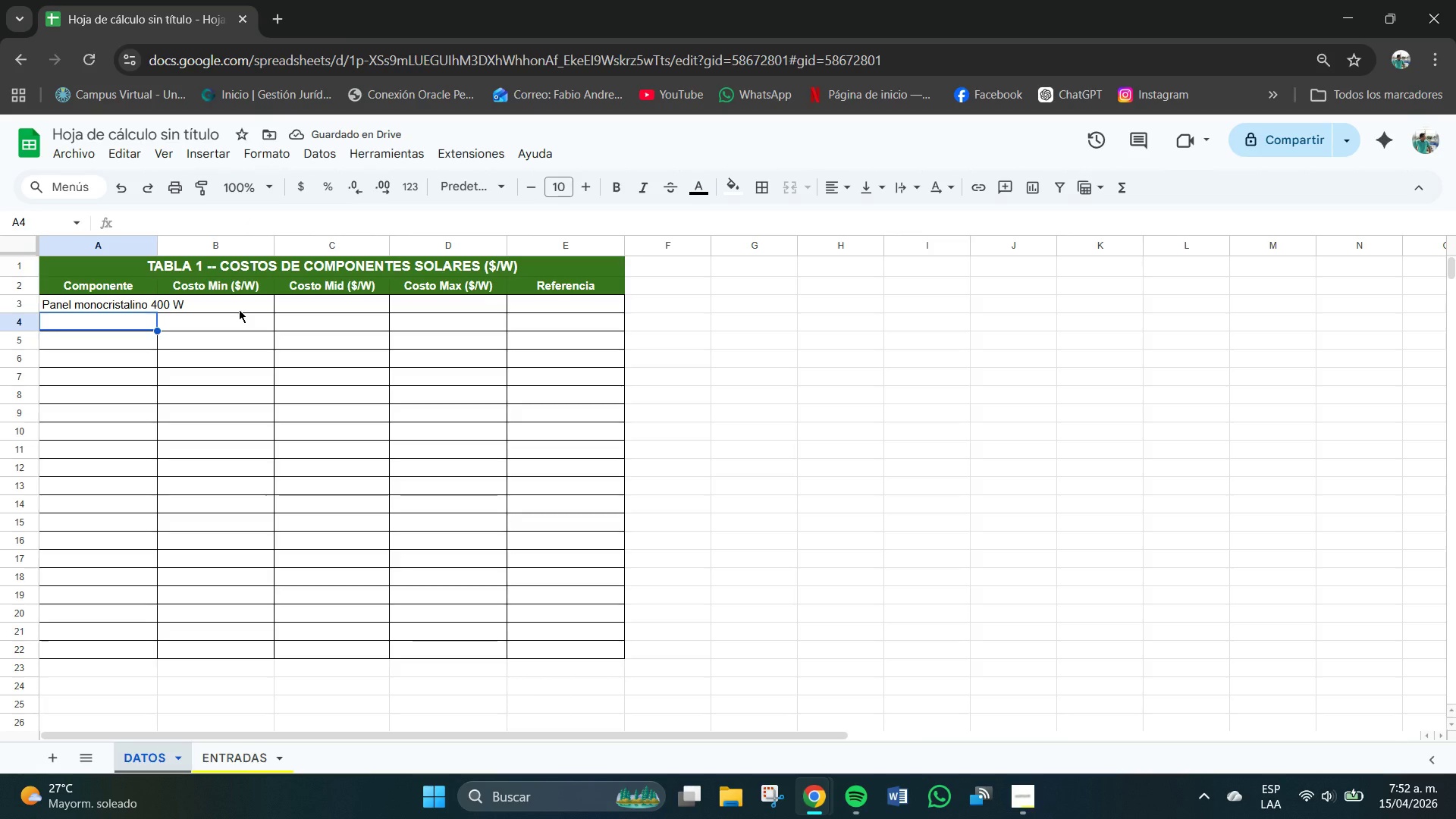 
type(Panerl)
key(Backspace)
key(Backspace)
type(l bifacial 500W )
 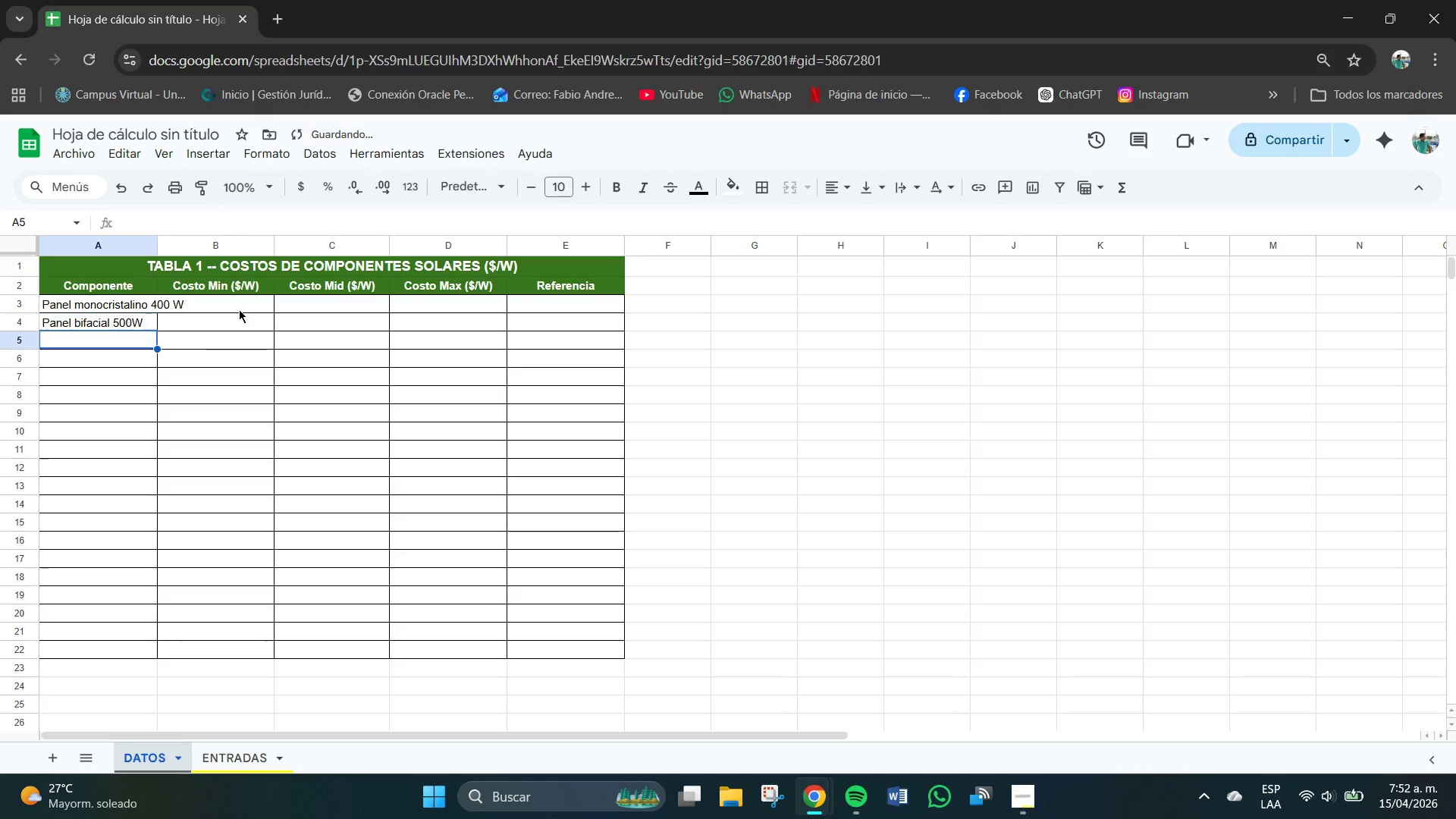 
key(Enter)